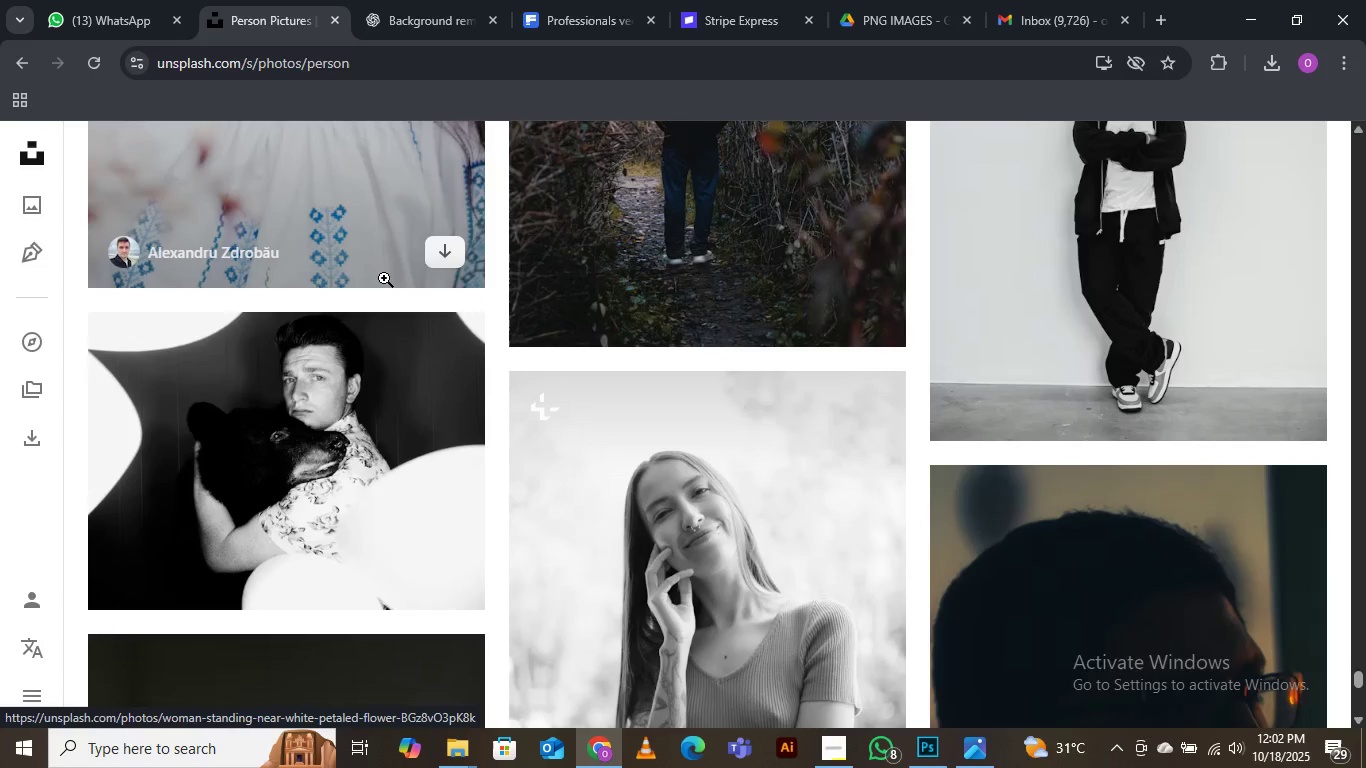 
wait(10.81)
 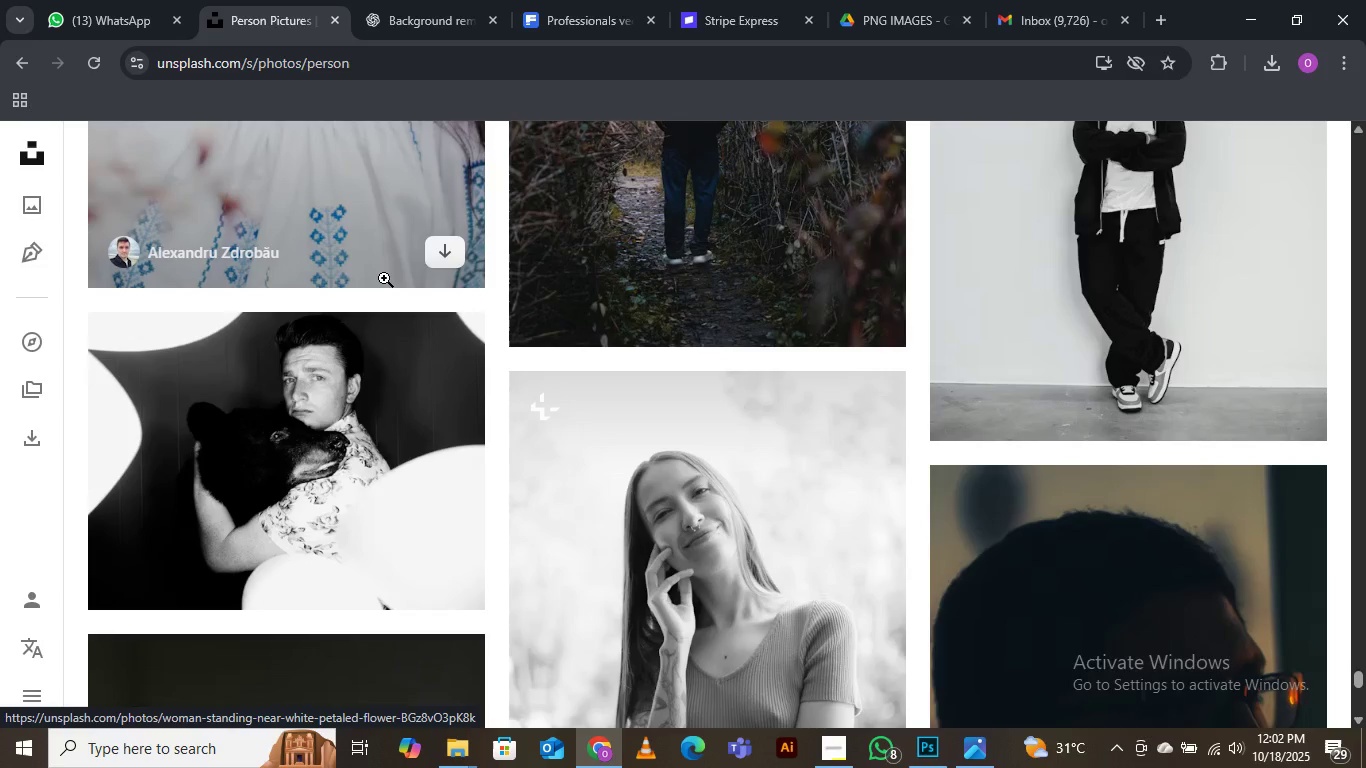 
scroll: coordinate [384, 278], scroll_direction: down, amount: 3.0
 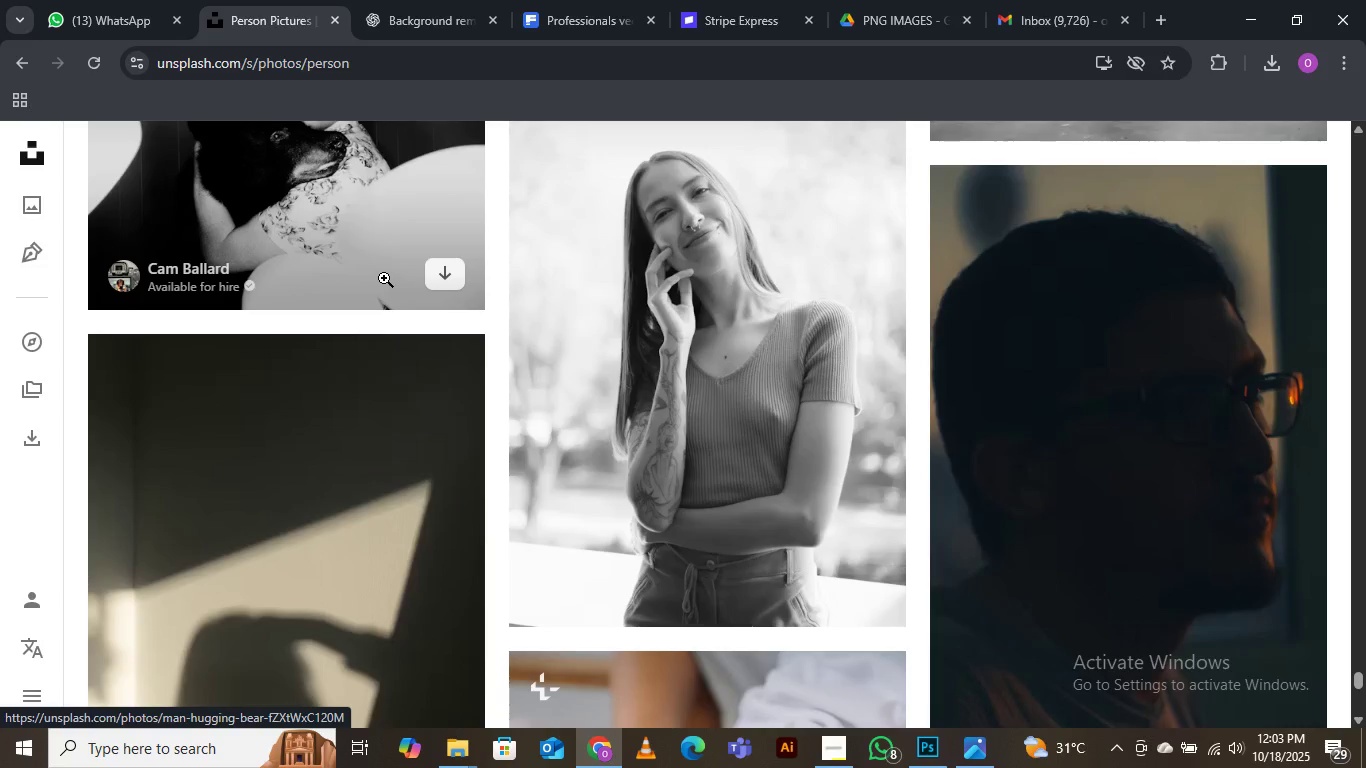 
wait(6.26)
 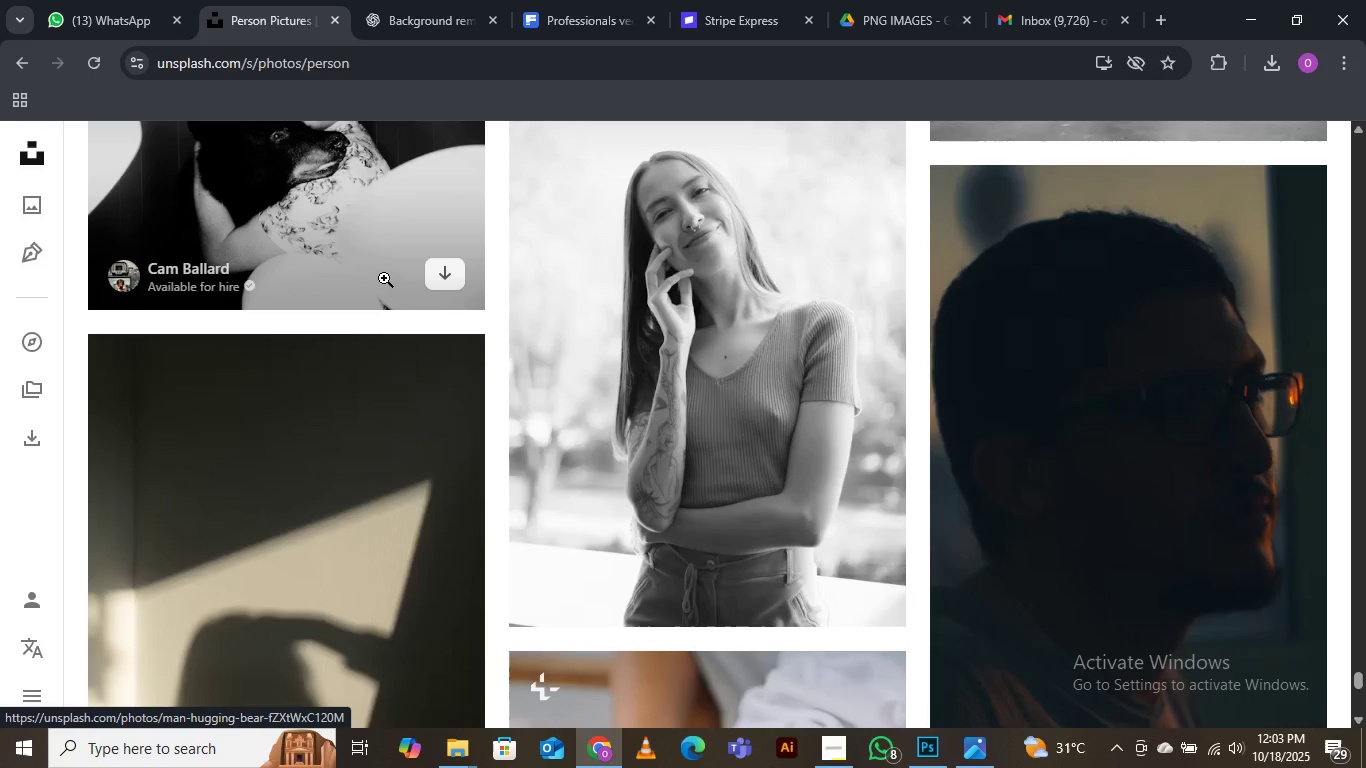 
scroll: coordinate [384, 278], scroll_direction: down, amount: 6.0
 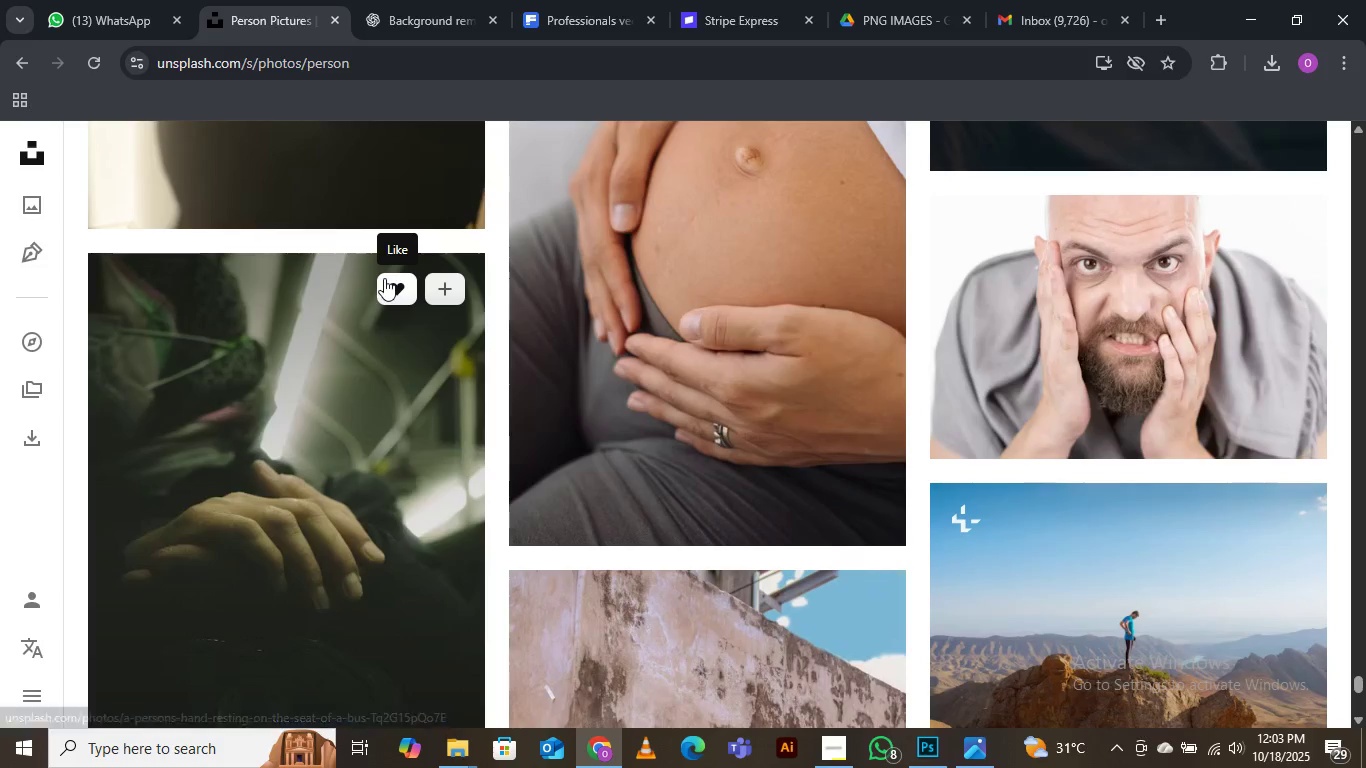 
scroll: coordinate [384, 278], scroll_direction: down, amount: 3.0
 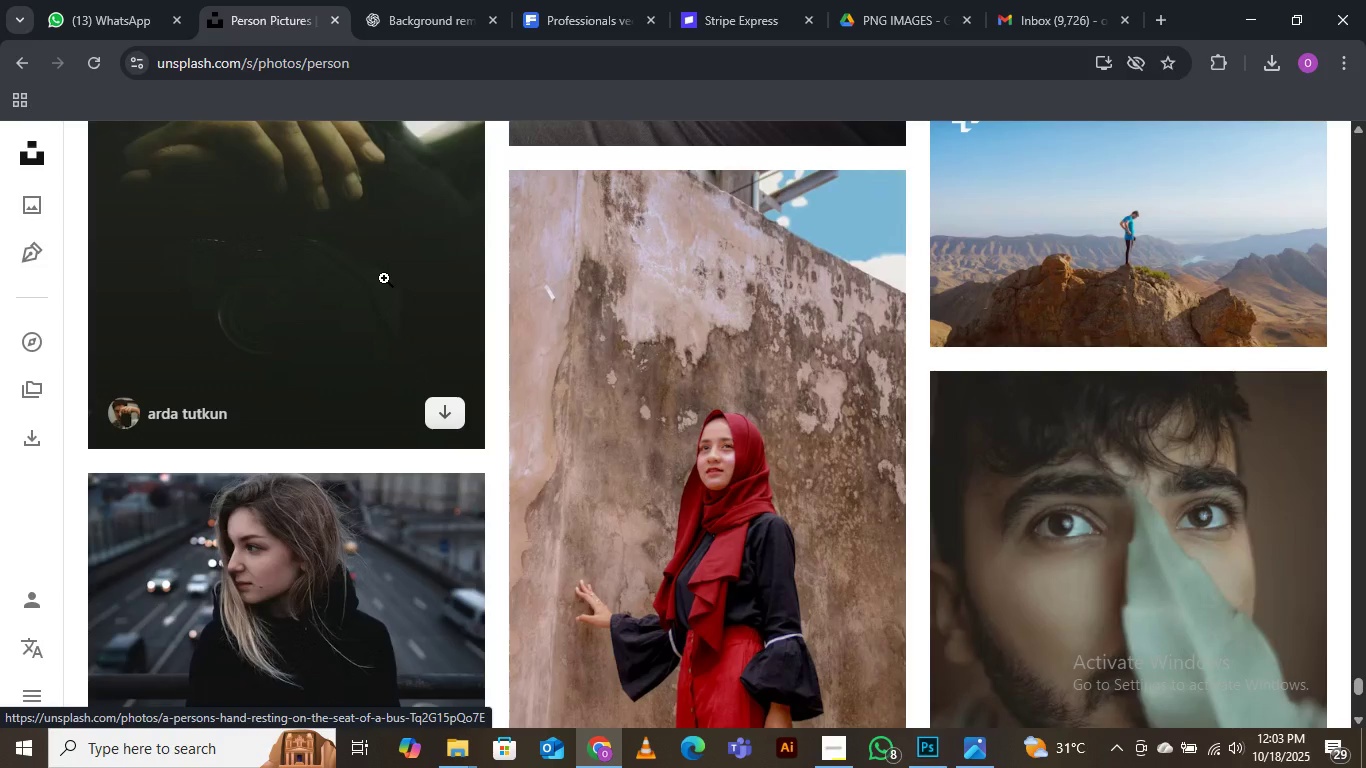 
wait(11.78)
 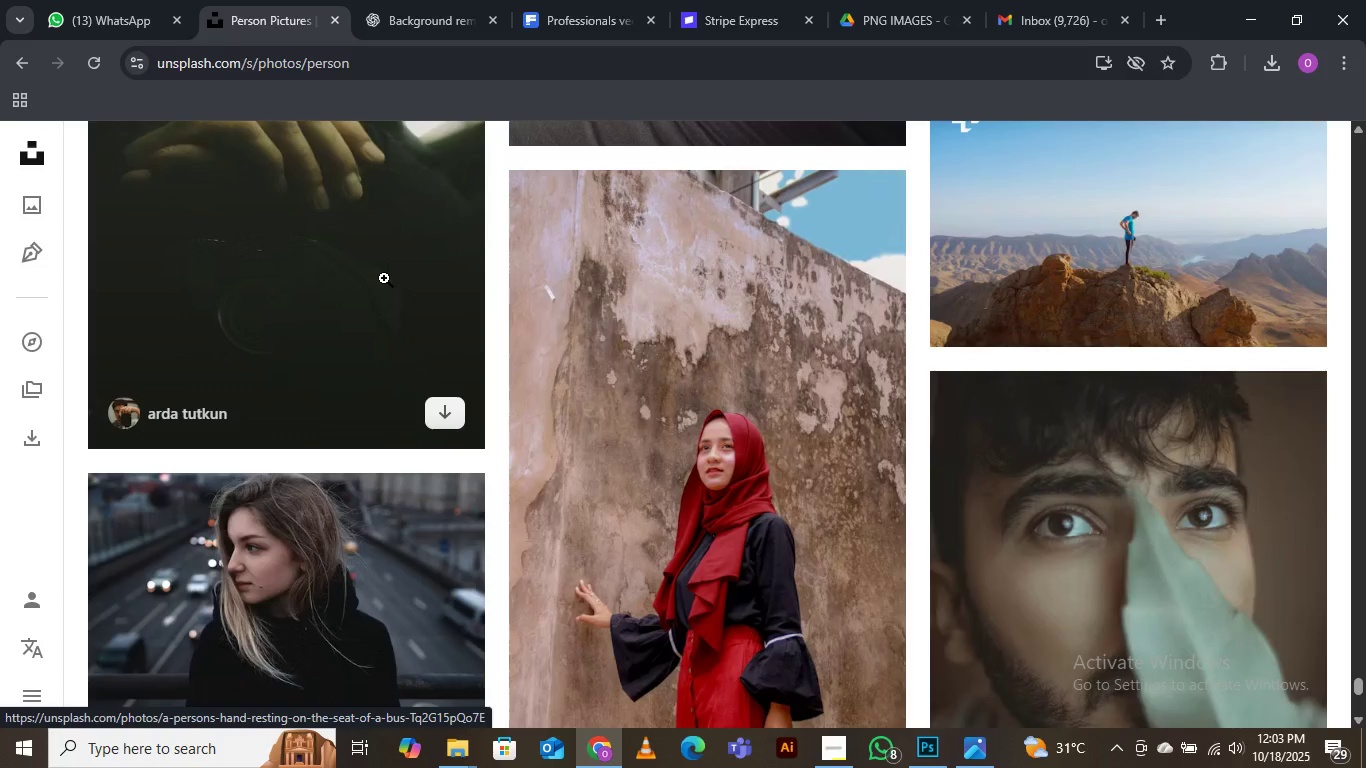 
scroll: coordinate [384, 278], scroll_direction: down, amount: 5.0
 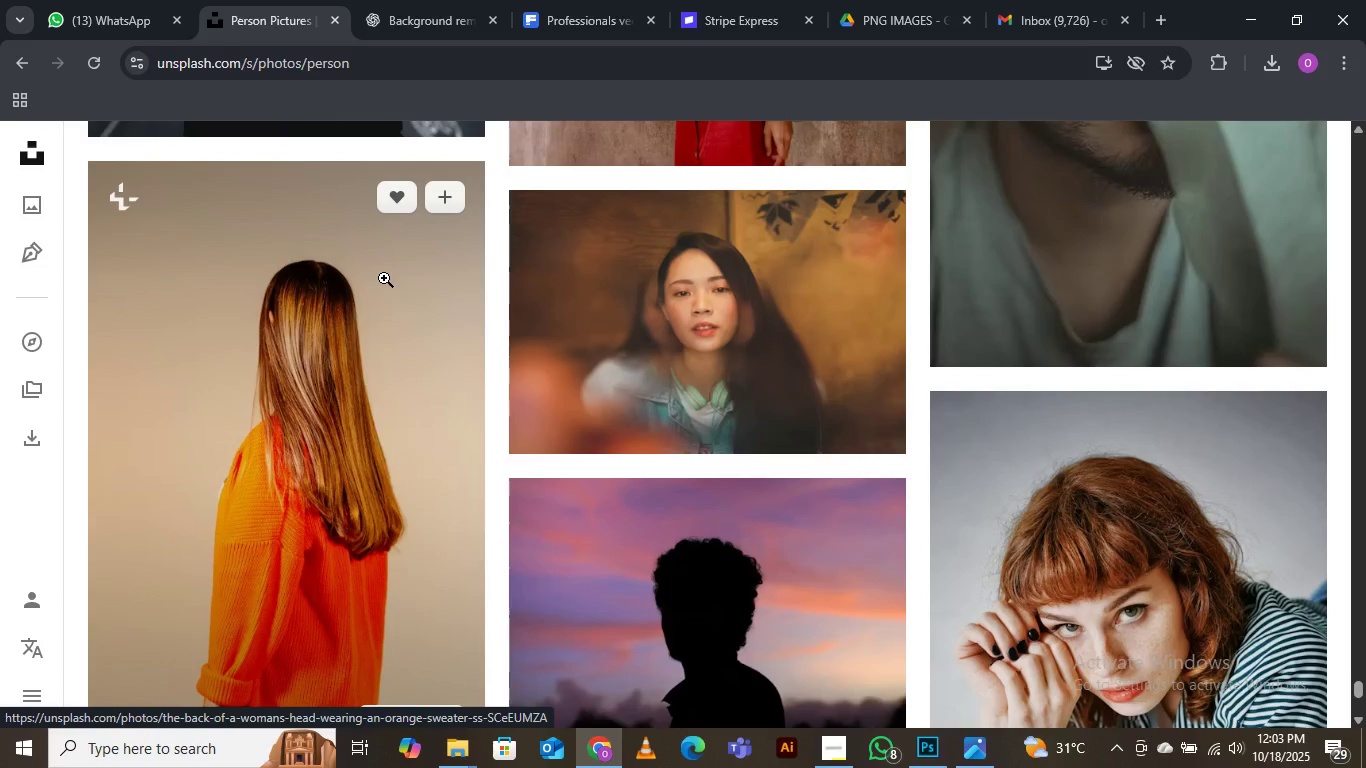 
scroll: coordinate [384, 278], scroll_direction: down, amount: 1.0
 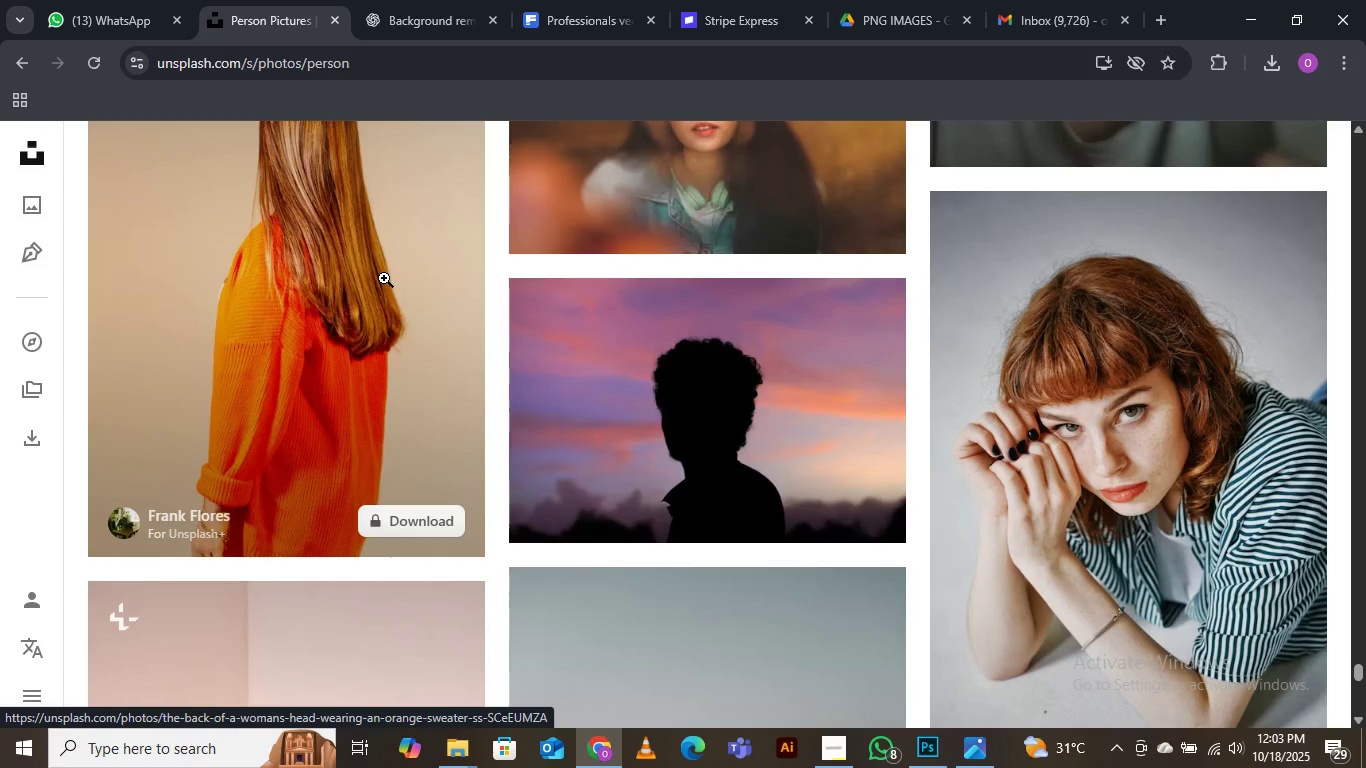 
wait(5.62)
 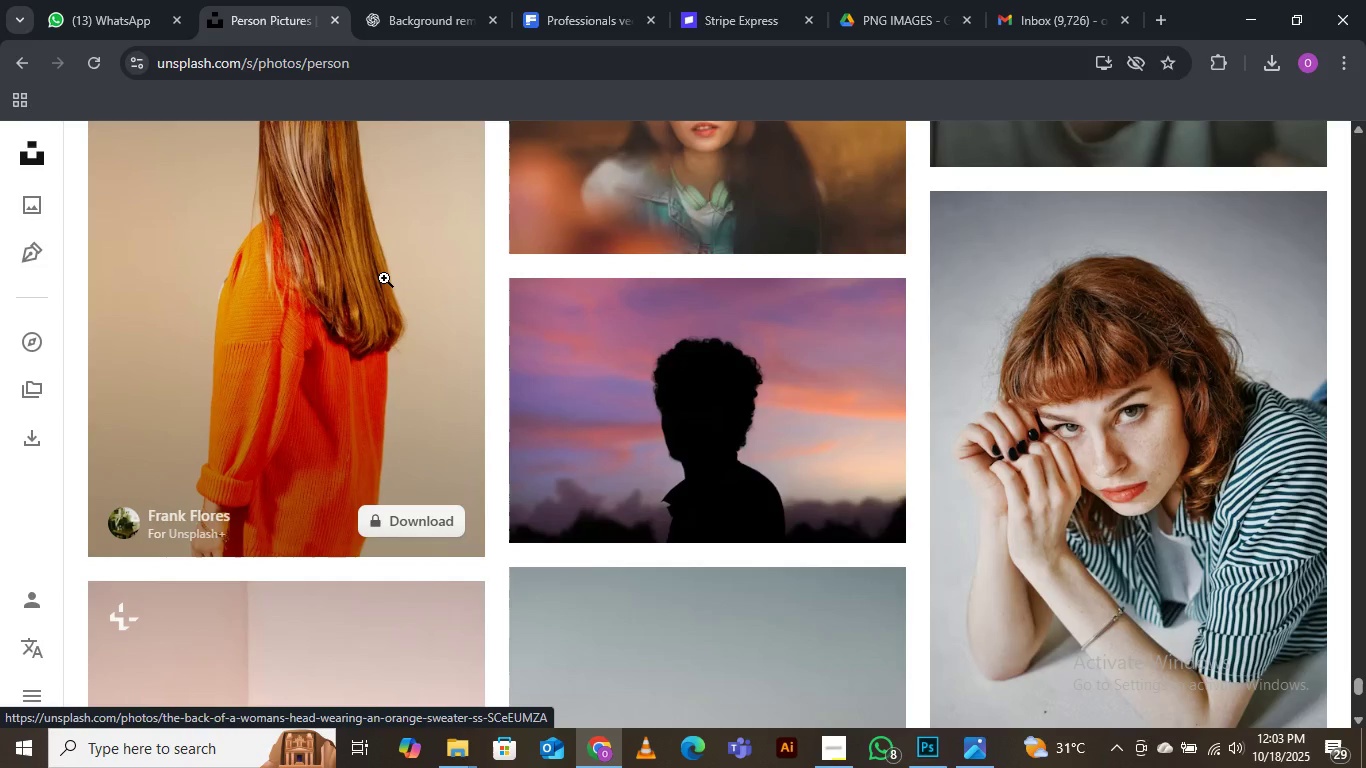 
scroll: coordinate [384, 278], scroll_direction: down, amount: 4.0
 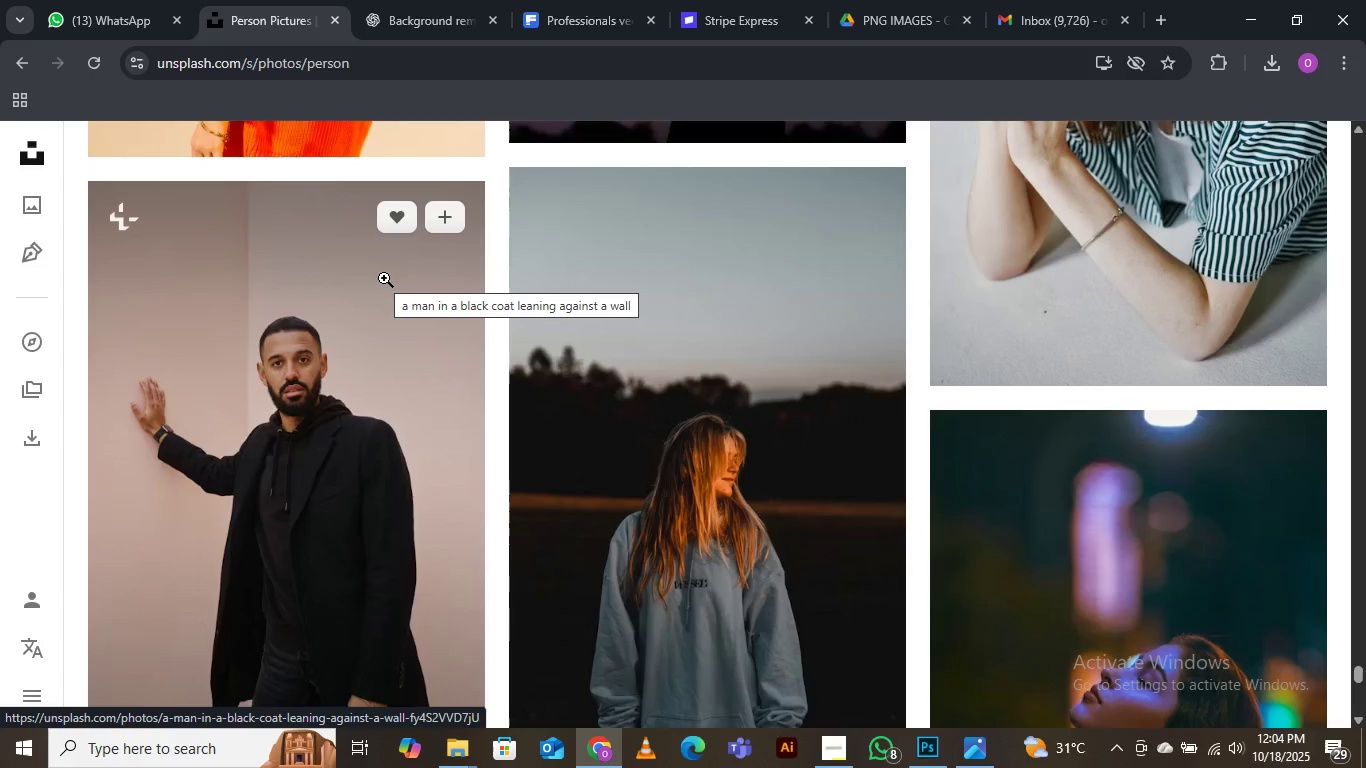 
wait(5.37)
 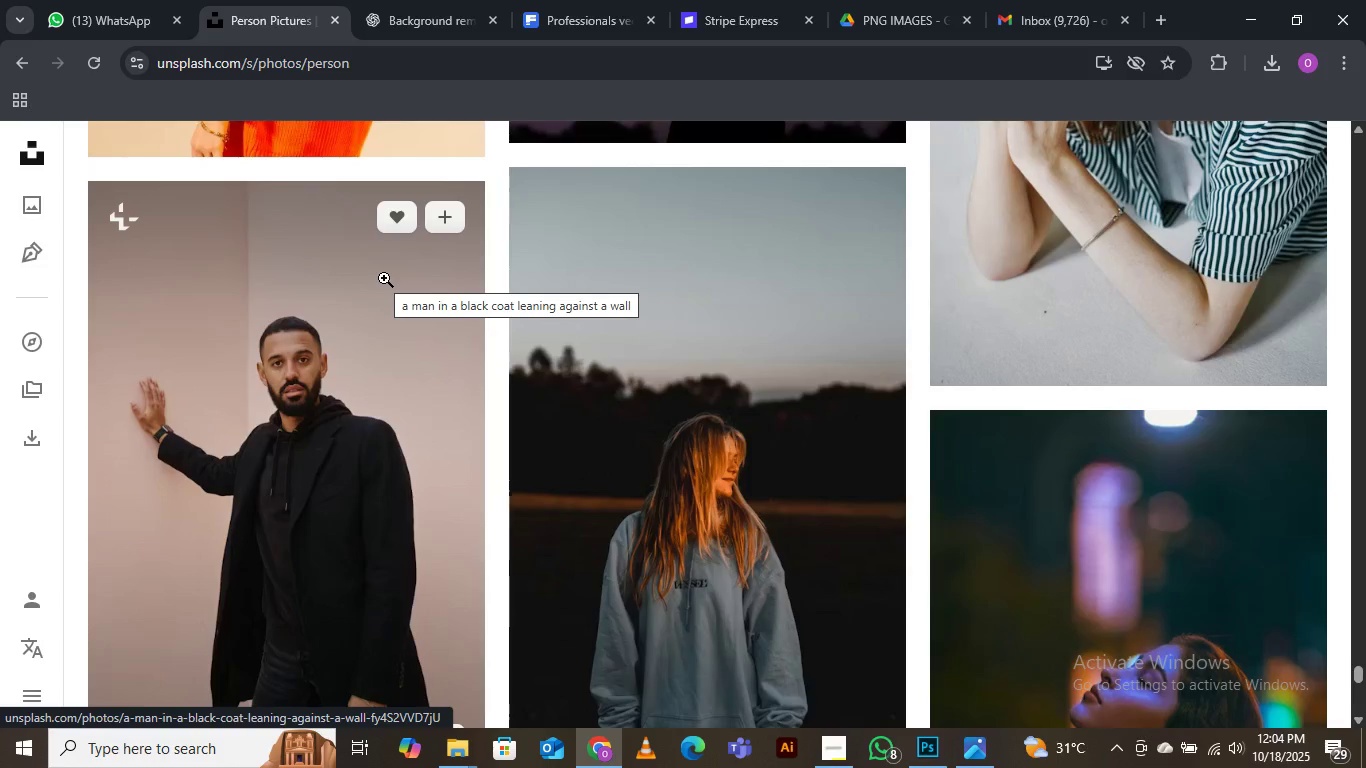 
scroll: coordinate [384, 278], scroll_direction: down, amount: 5.0
 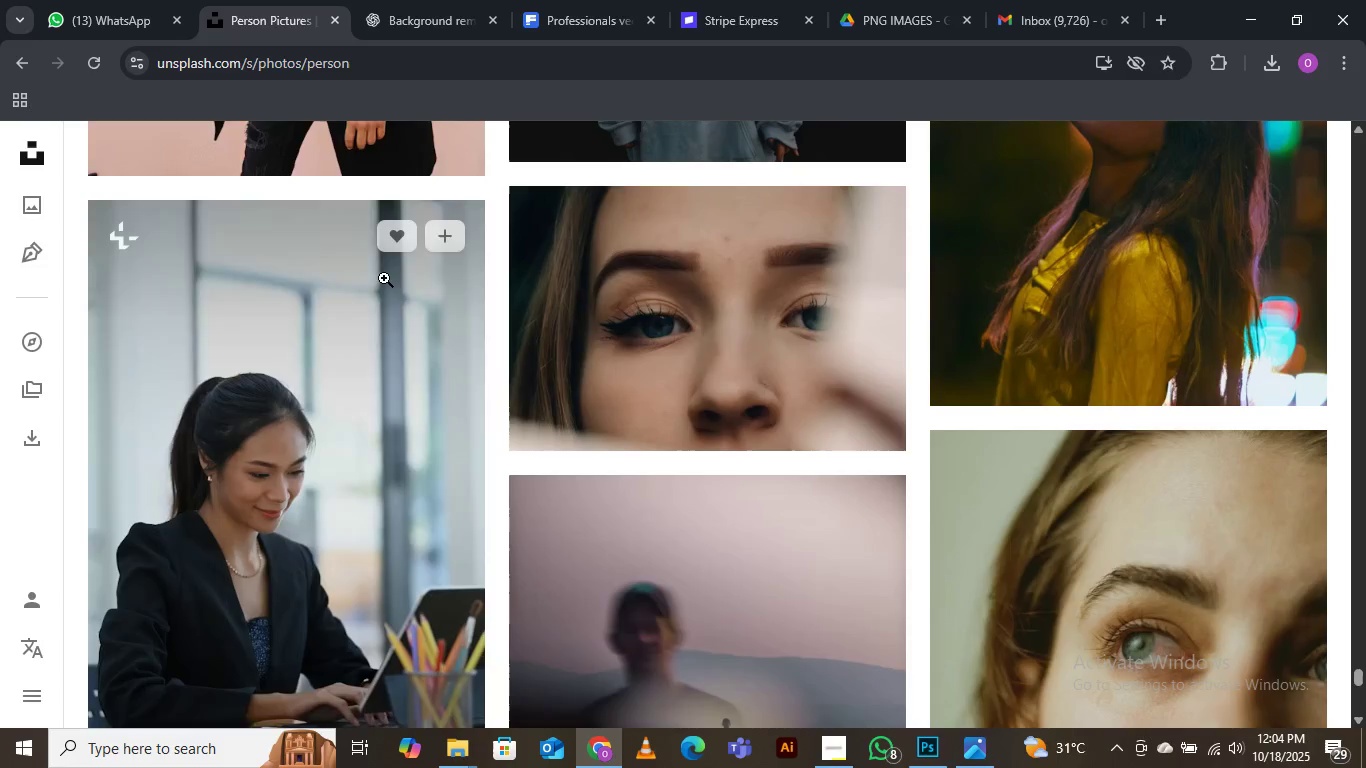 
scroll: coordinate [384, 278], scroll_direction: down, amount: 5.0
 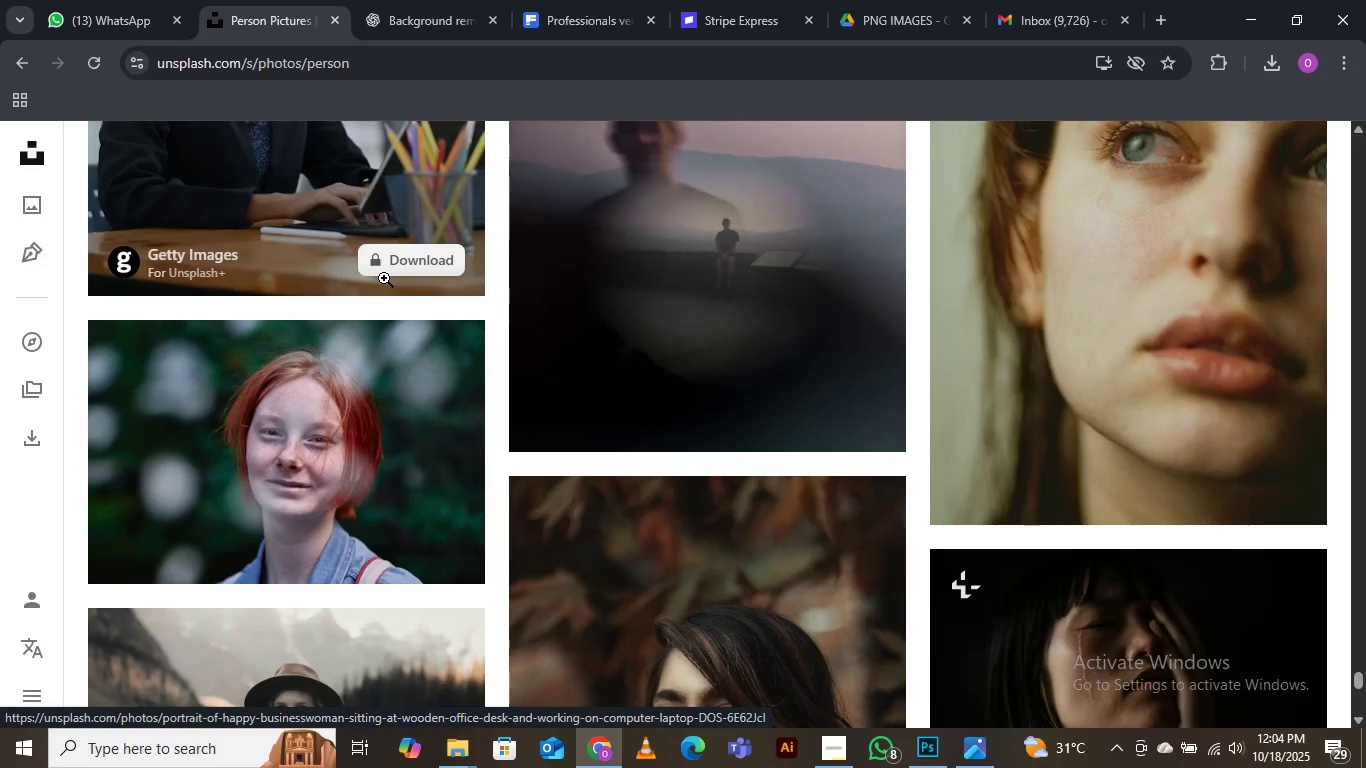 
wait(5.14)
 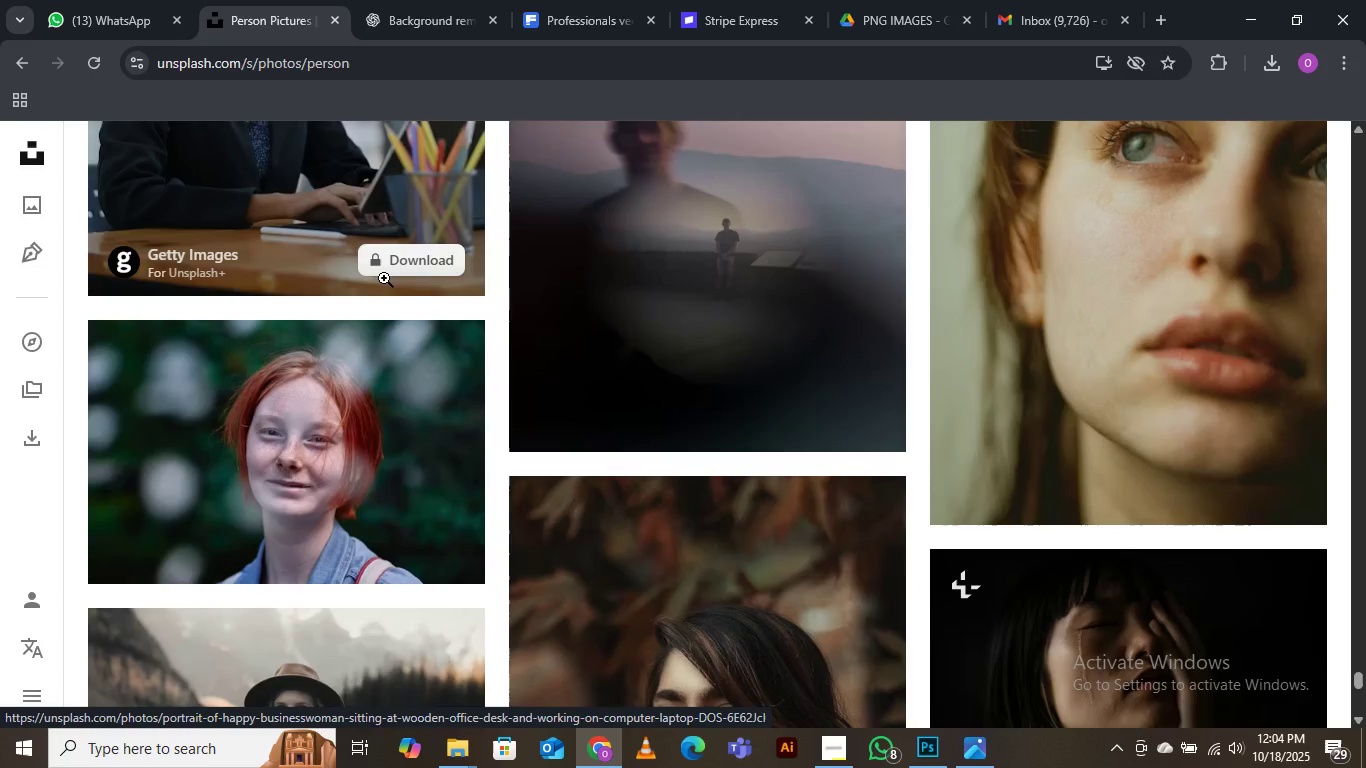 
scroll: coordinate [384, 278], scroll_direction: down, amount: 1.0
 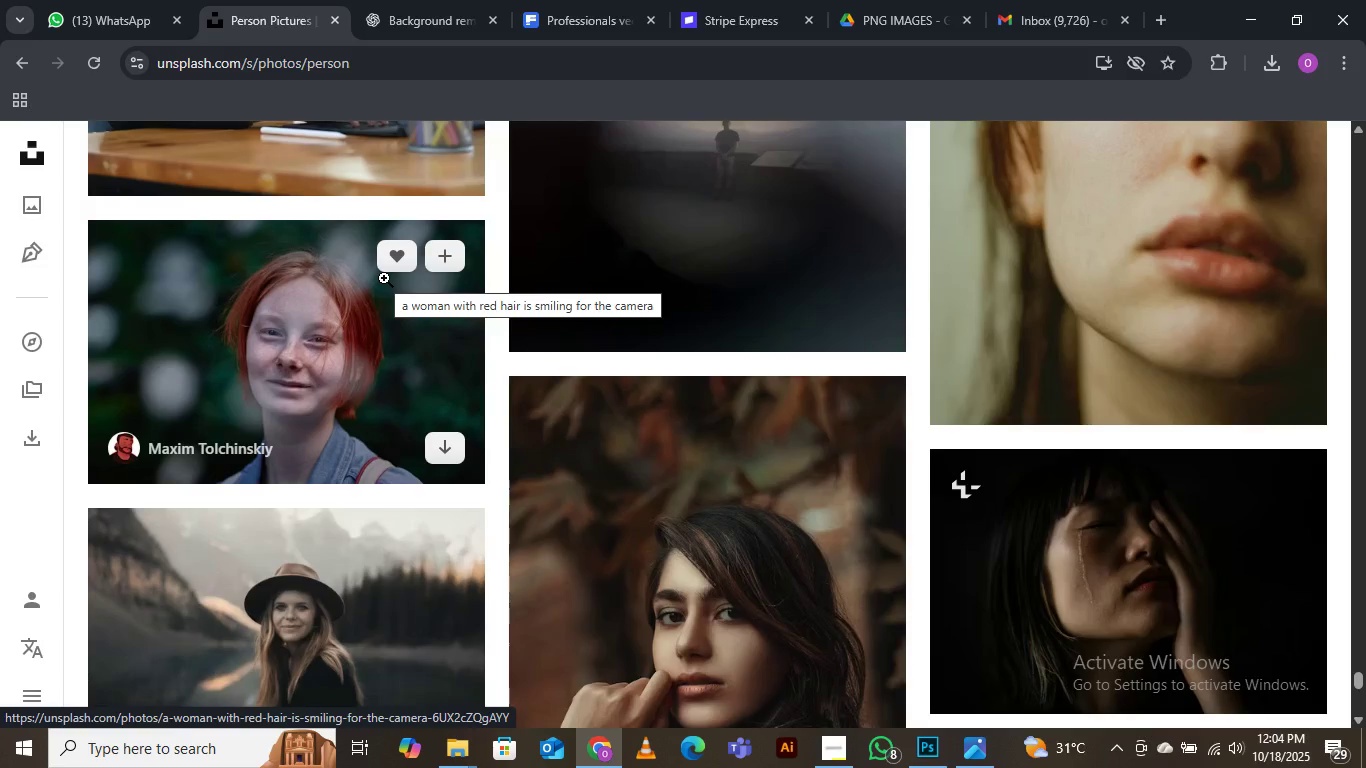 
wait(8.3)
 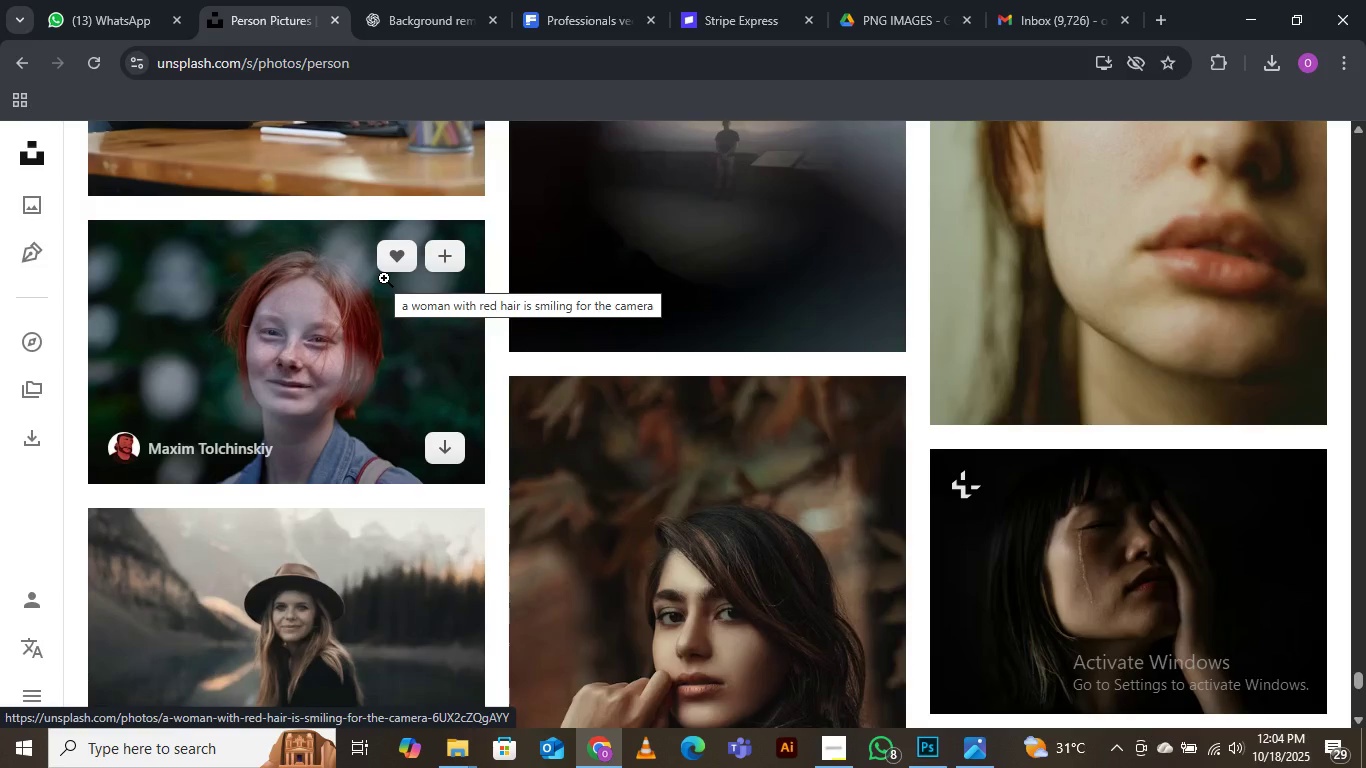 
scroll: coordinate [384, 278], scroll_direction: down, amount: 3.0
 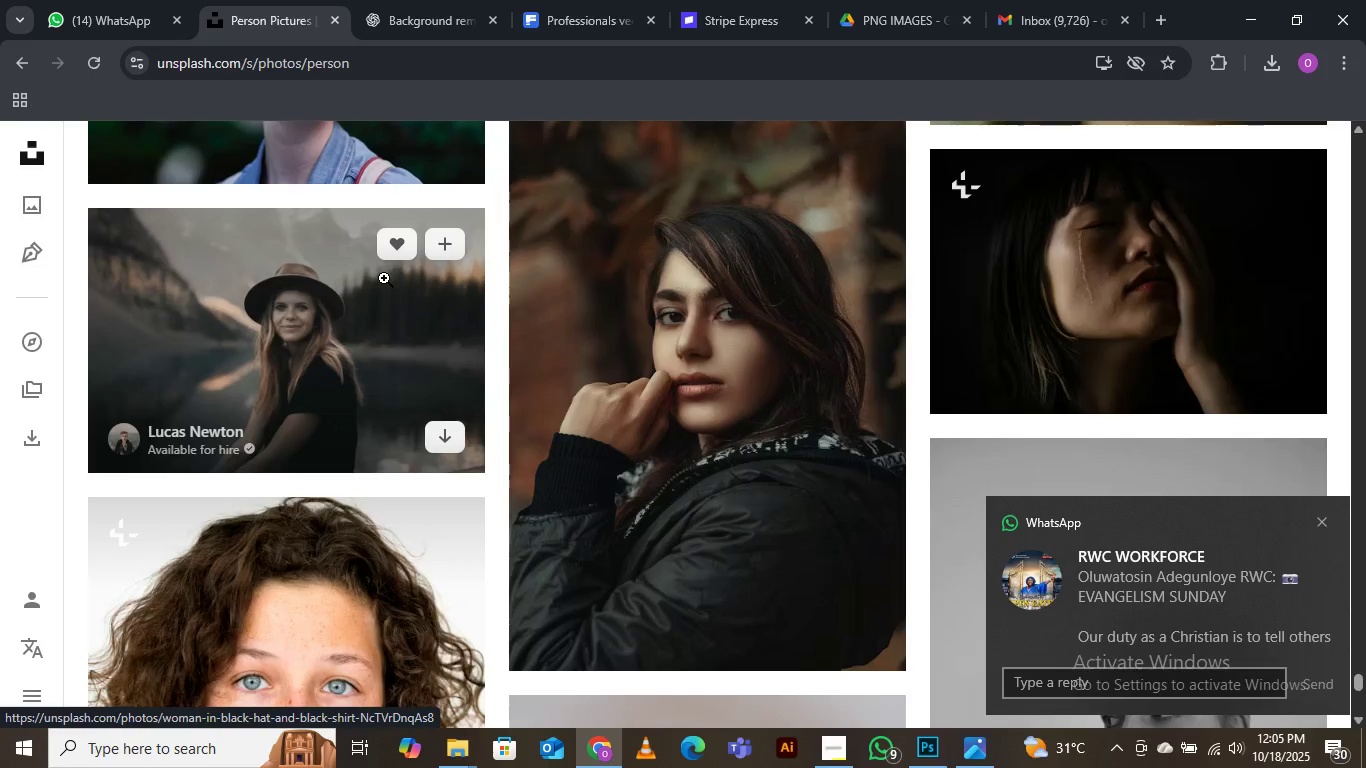 
wait(11.06)
 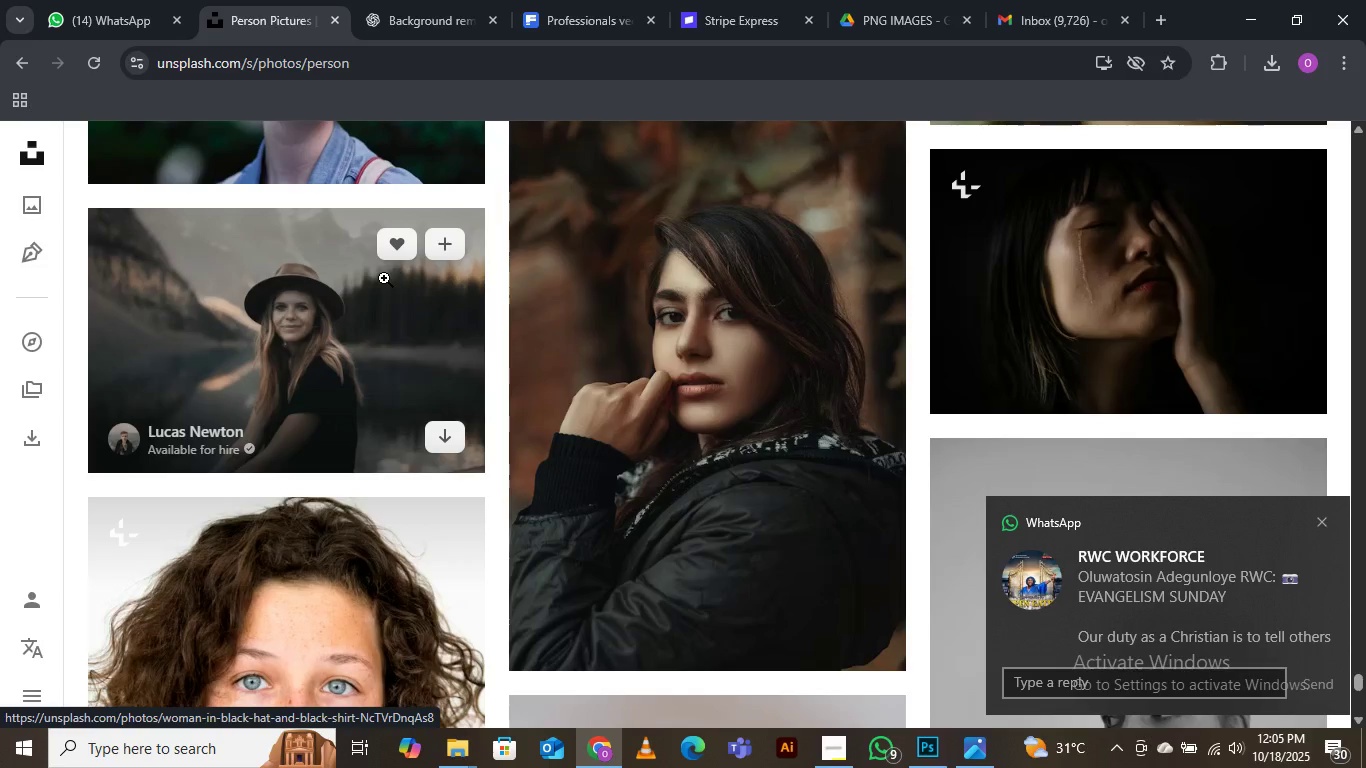 
scroll: coordinate [384, 278], scroll_direction: down, amount: 1.0
 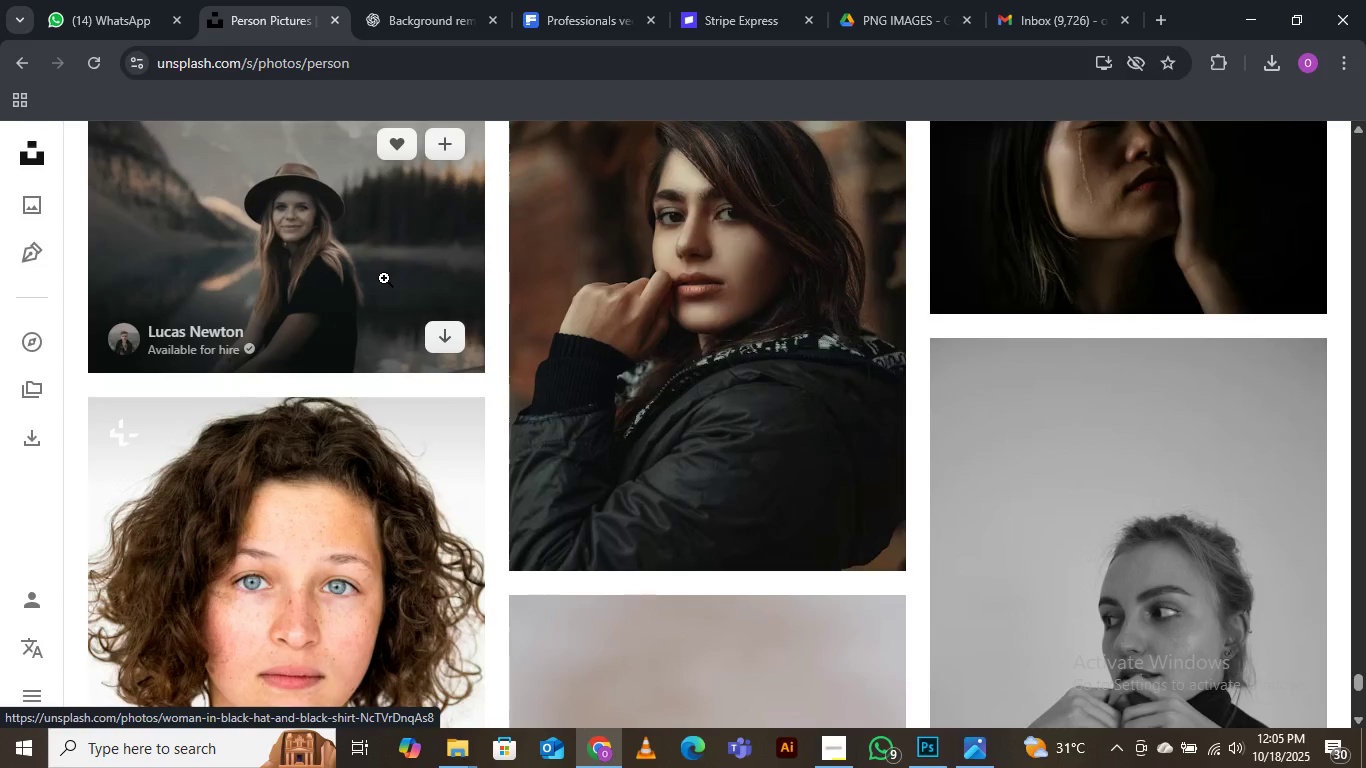 
wait(10.67)
 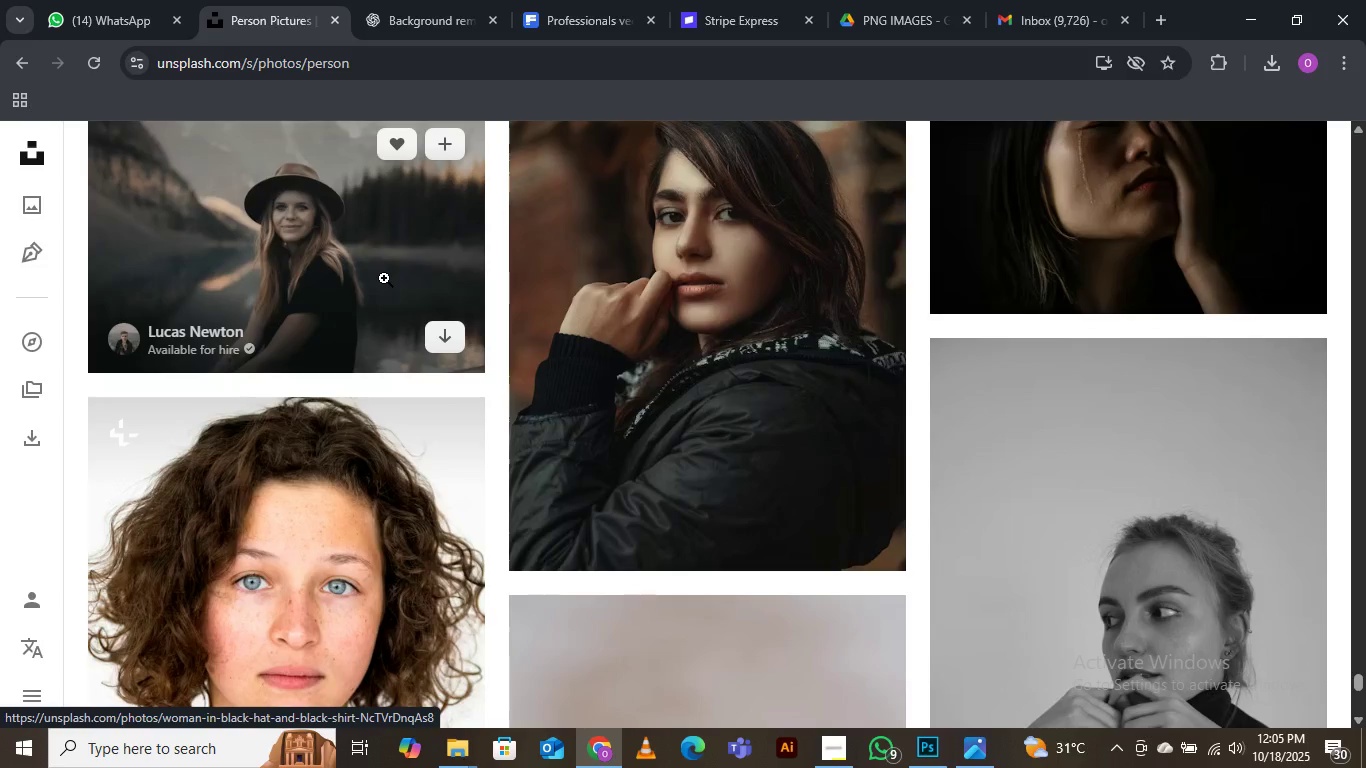 
scroll: coordinate [277, 69], scroll_direction: down, amount: 1.0
 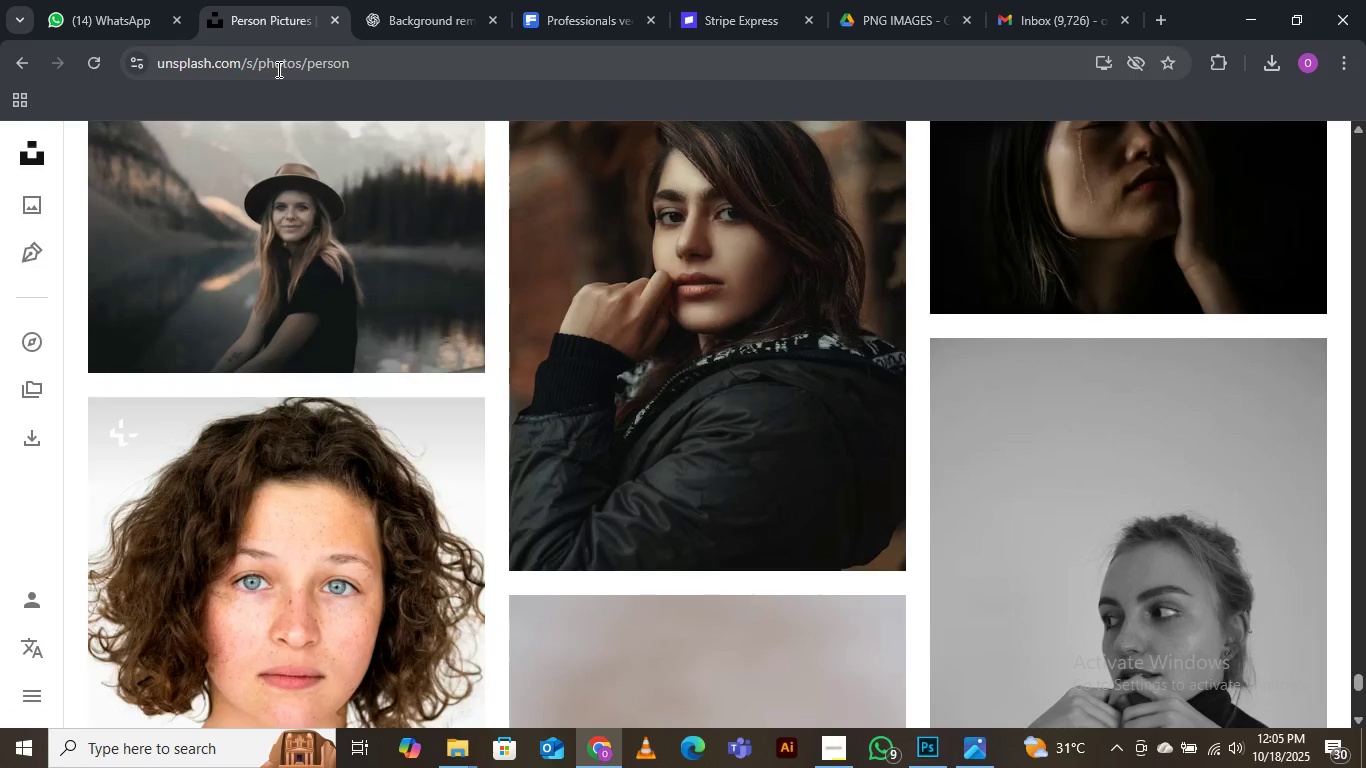 
scroll: coordinate [277, 69], scroll_direction: up, amount: 1.0
 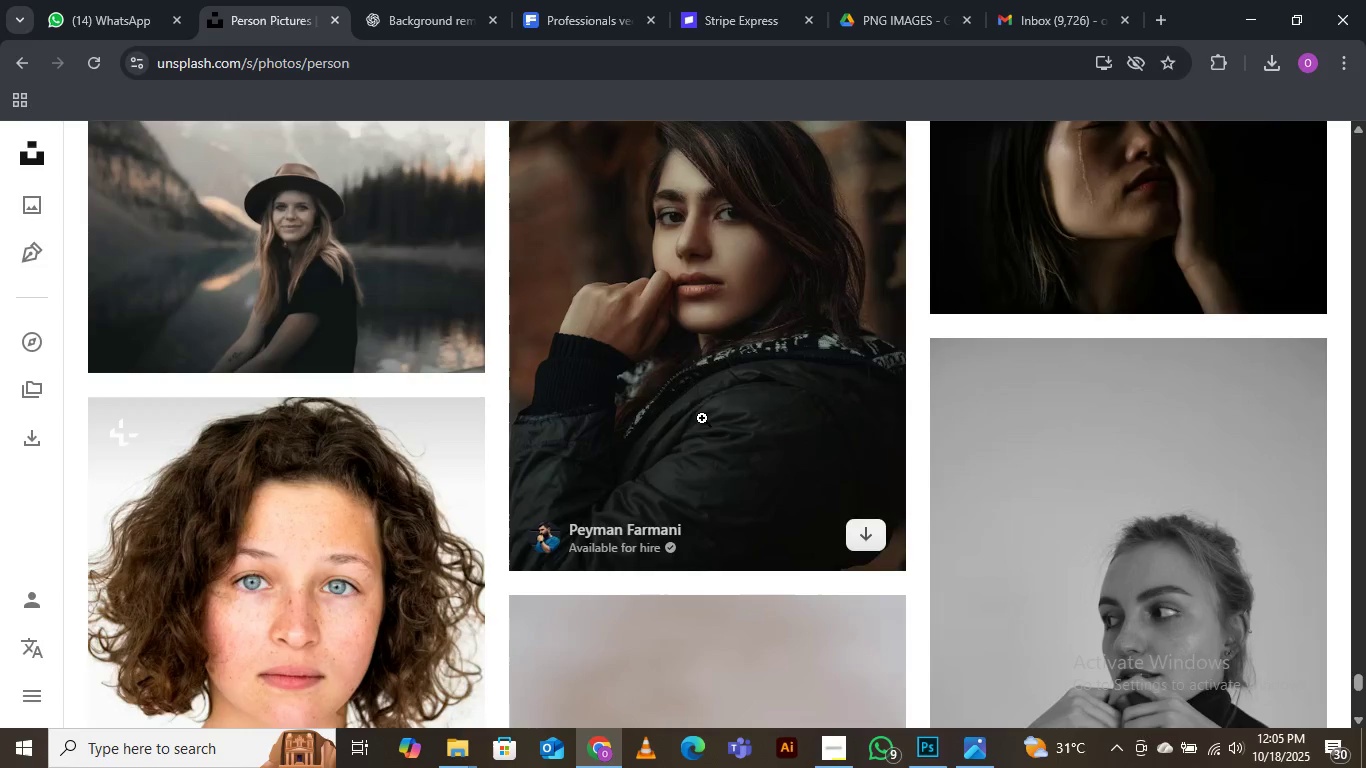 
scroll: coordinate [680, 341], scroll_direction: down, amount: 2.0
 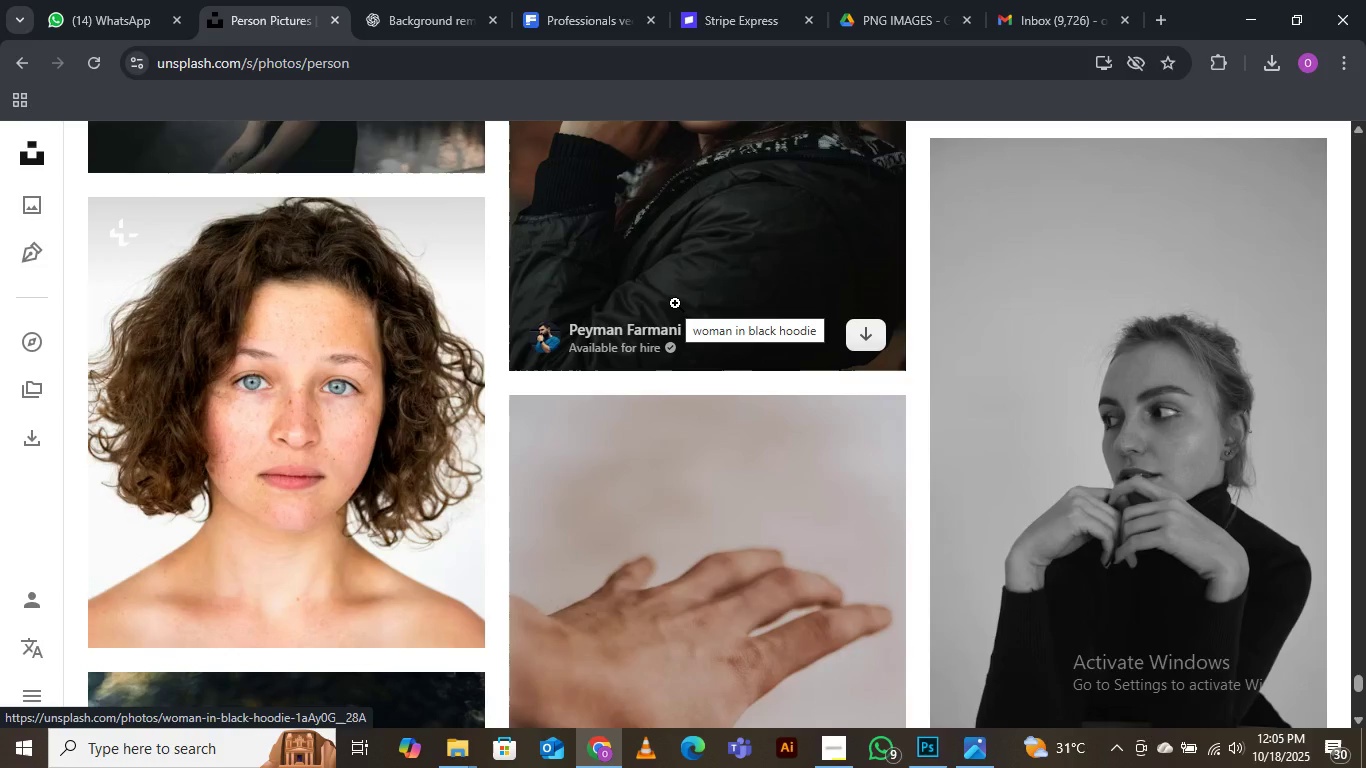 
wait(6.4)
 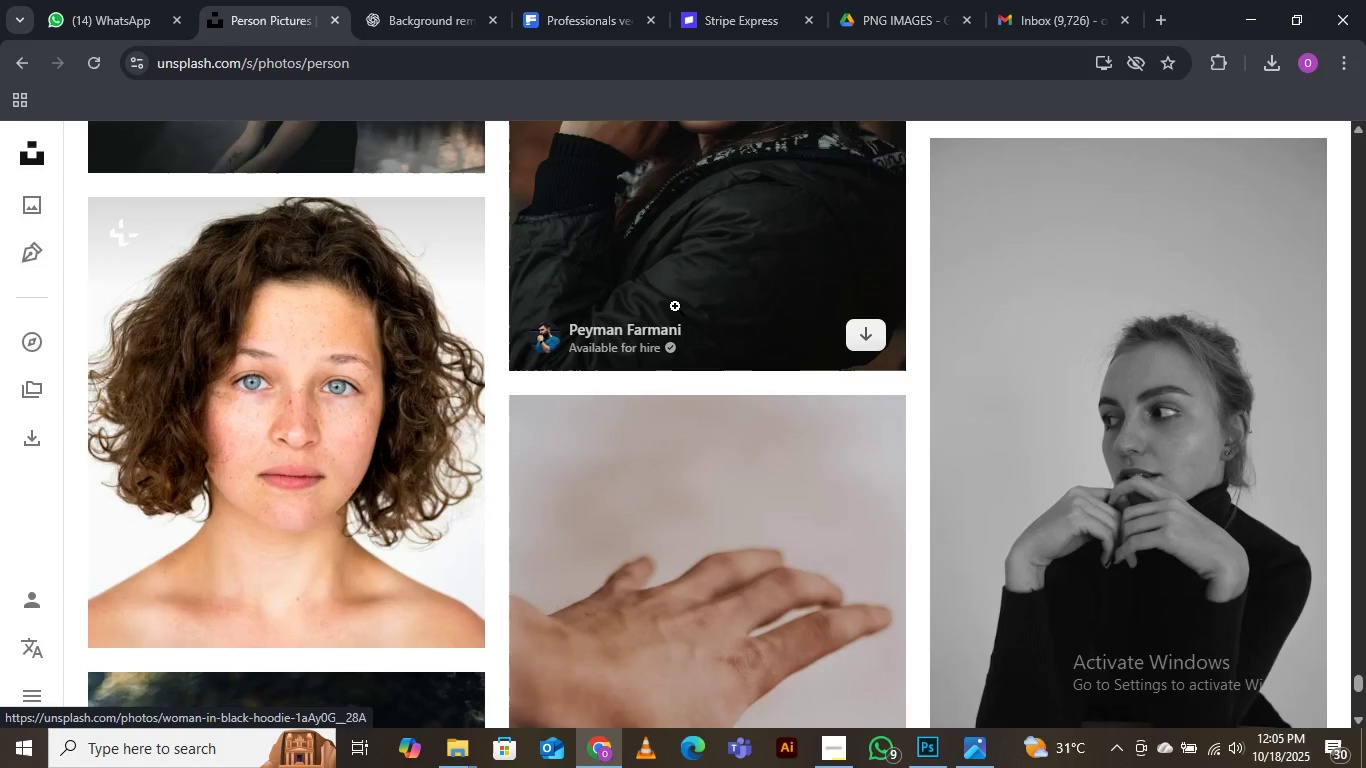 
scroll: coordinate [675, 303], scroll_direction: down, amount: 1.0
 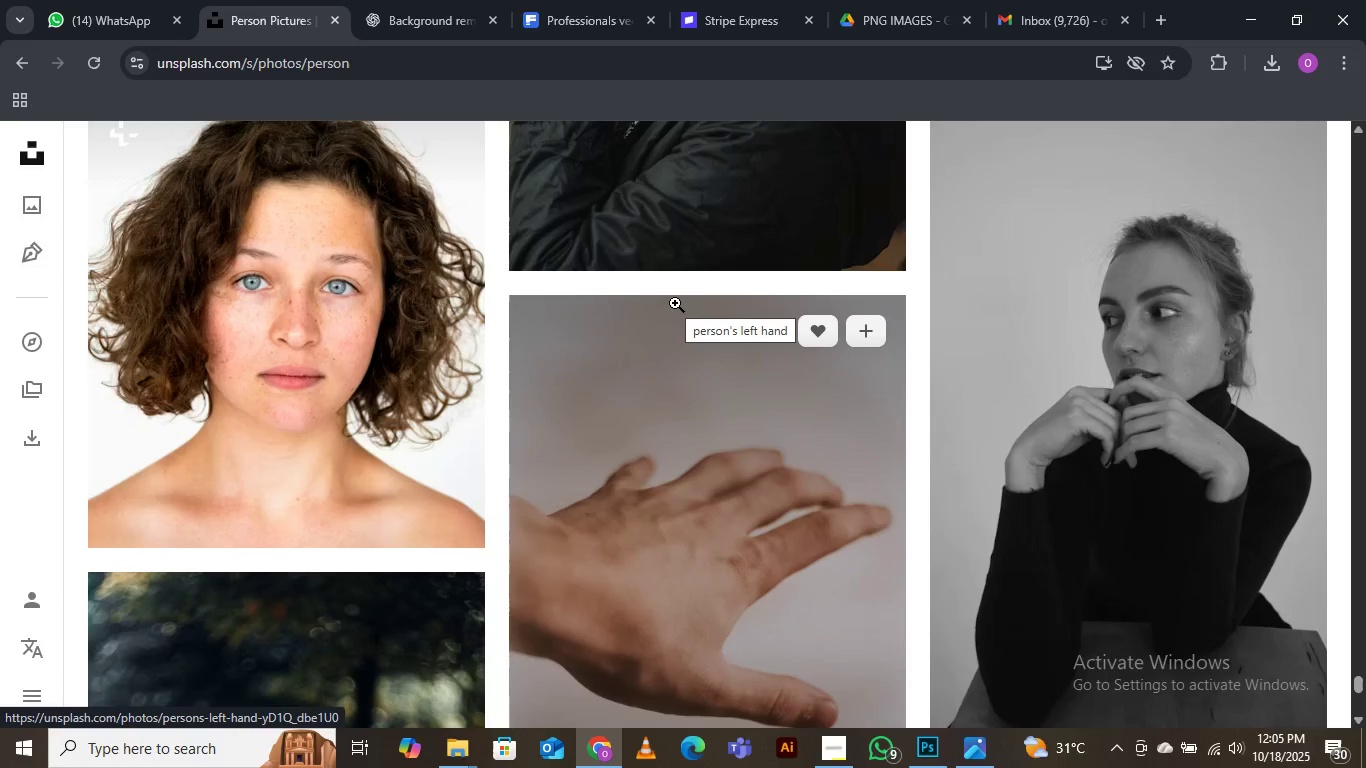 
wait(5.91)
 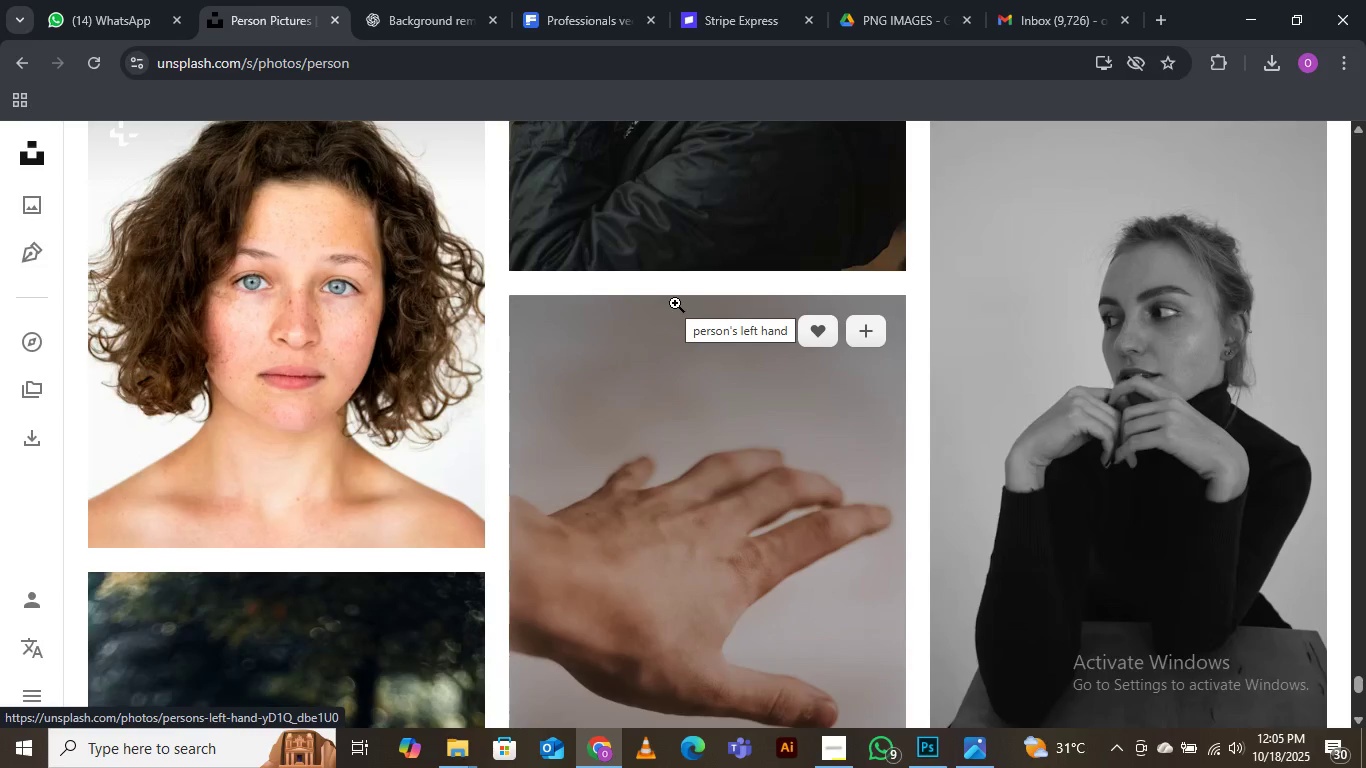 
scroll: coordinate [675, 303], scroll_direction: down, amount: 1.0
 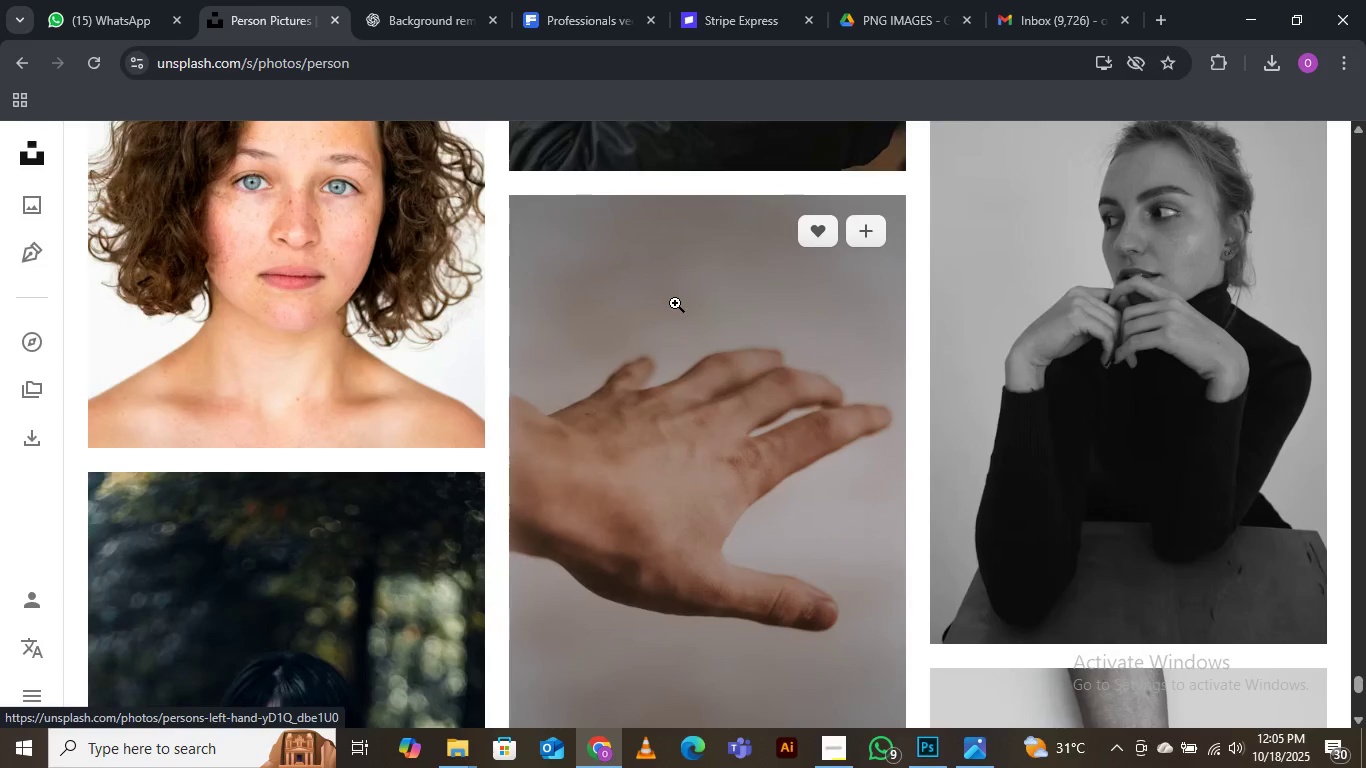 
wait(5.03)
 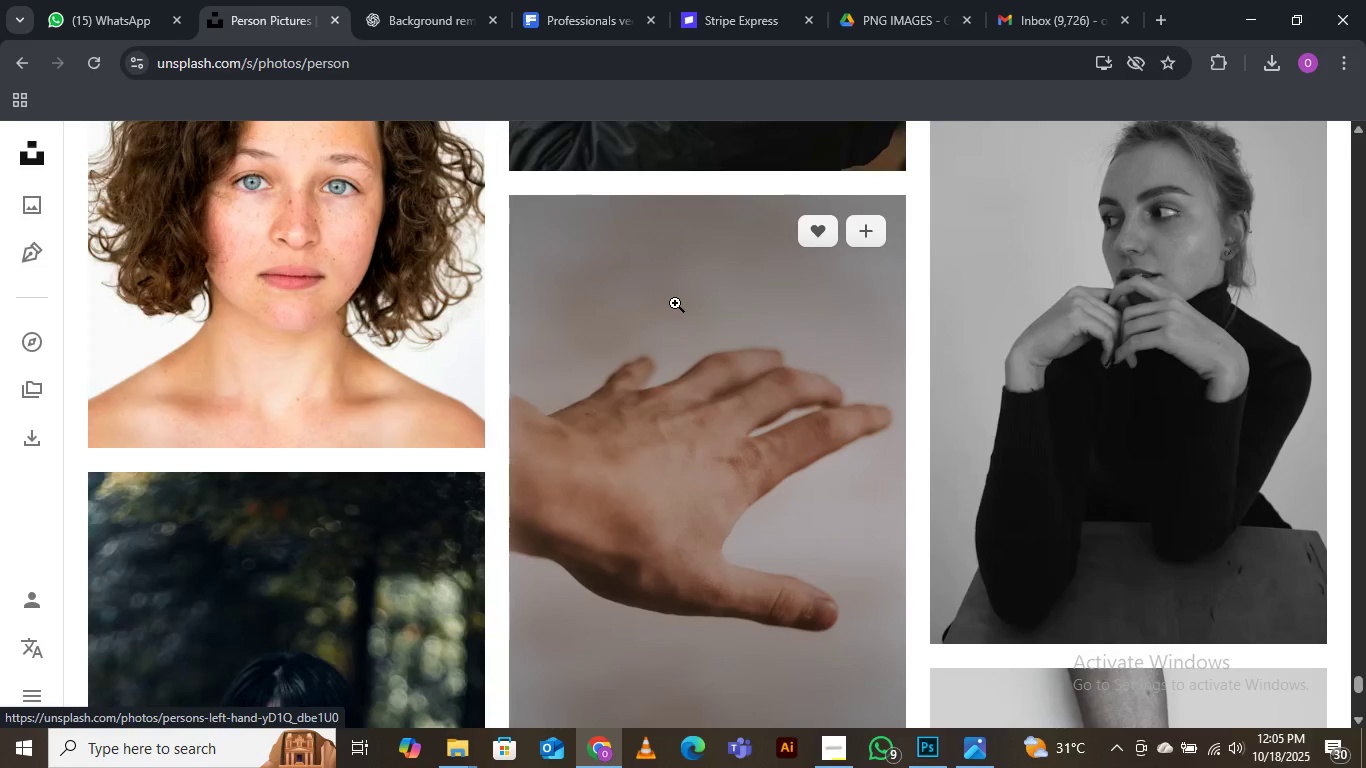 
scroll: coordinate [675, 303], scroll_direction: down, amount: 1.0
 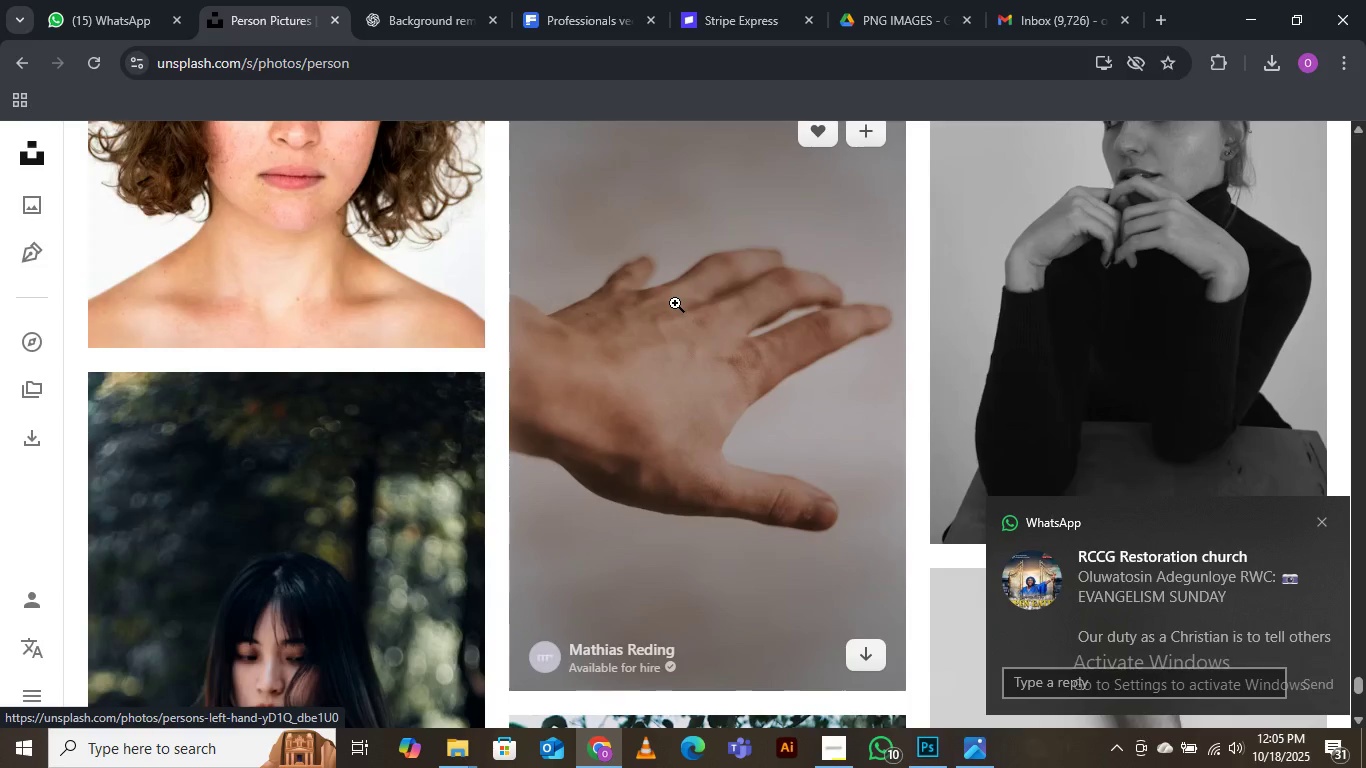 
wait(7.96)
 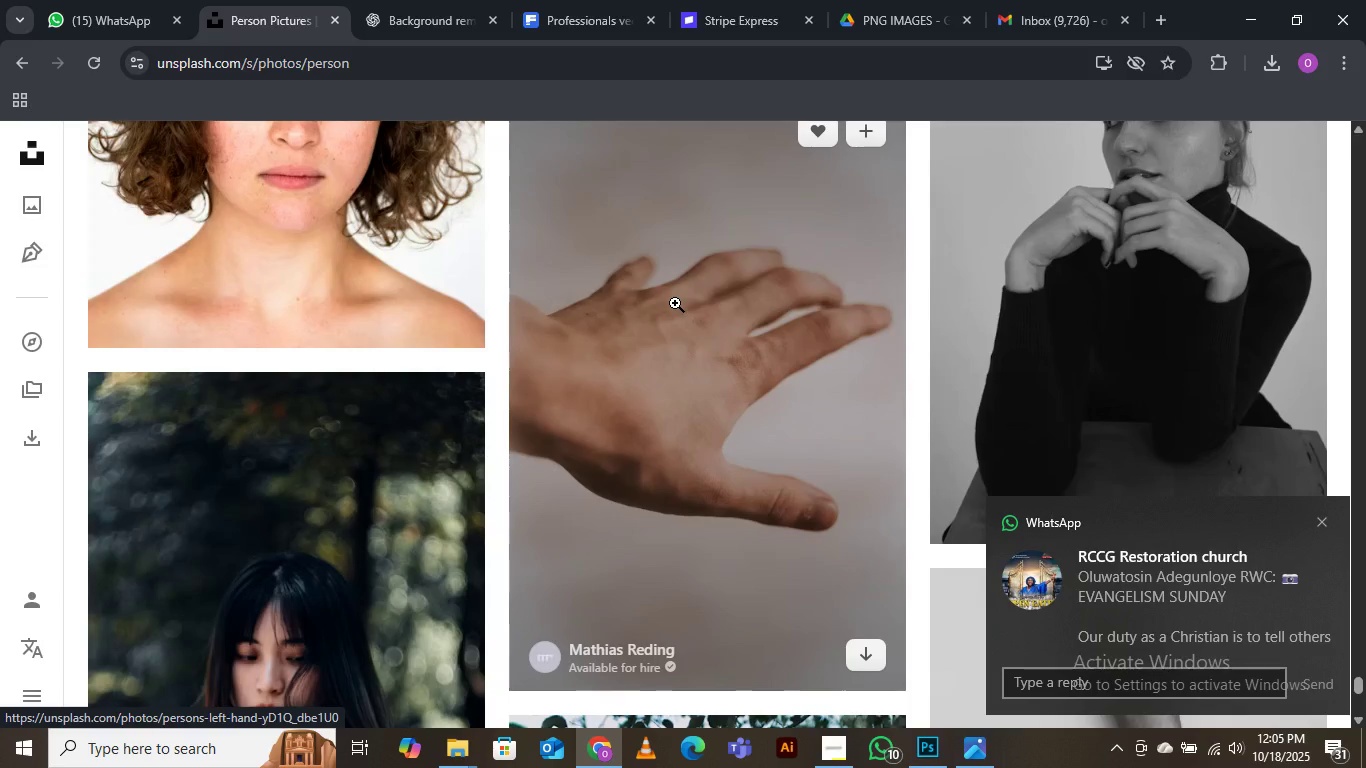 
scroll: coordinate [675, 303], scroll_direction: down, amount: 1.0
 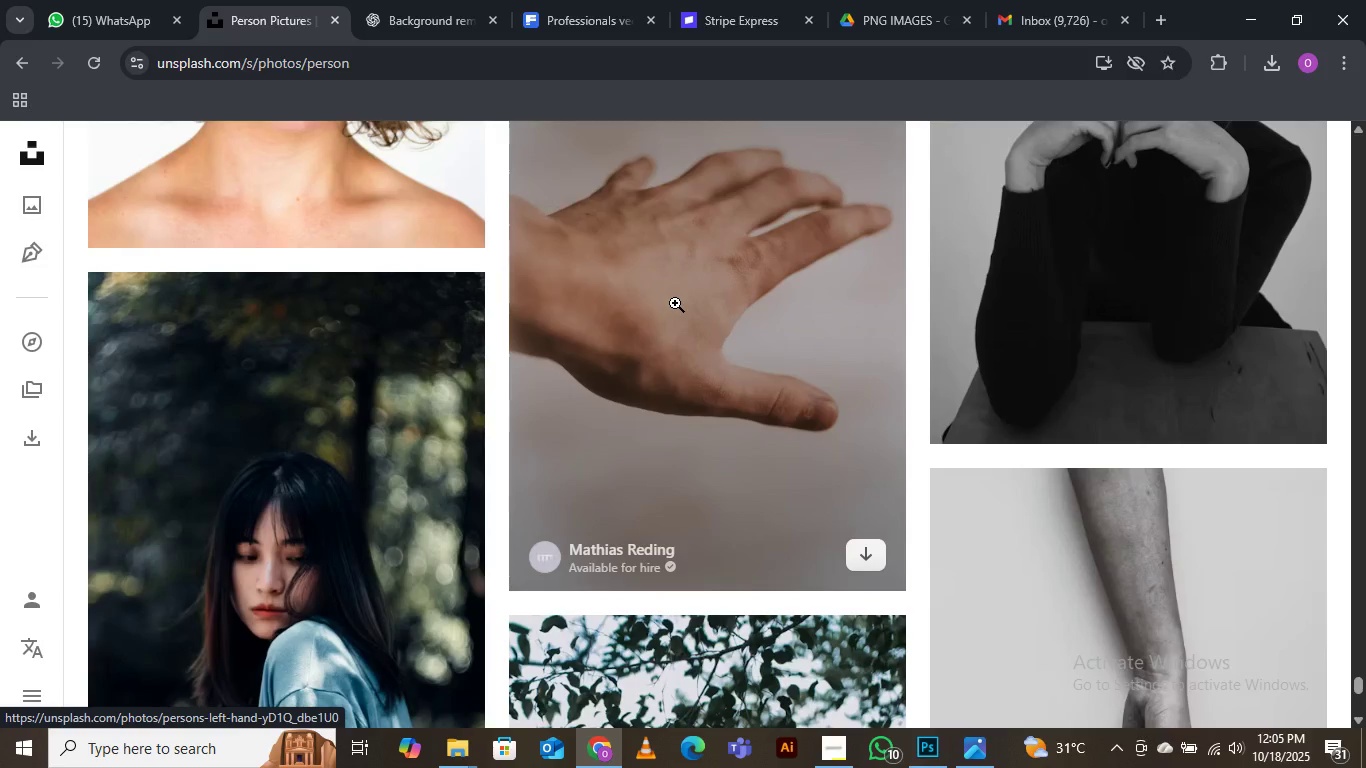 
wait(8.62)
 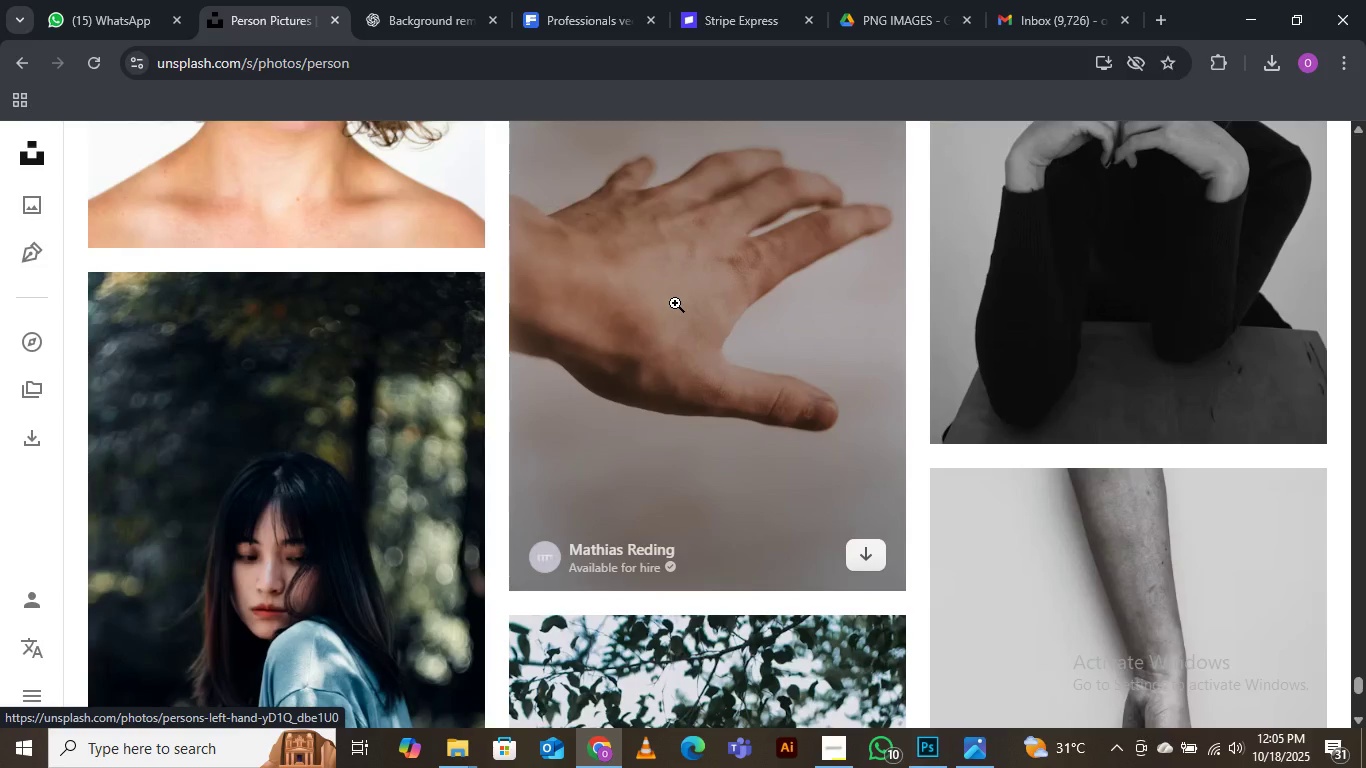 
scroll: coordinate [675, 303], scroll_direction: down, amount: 5.0
 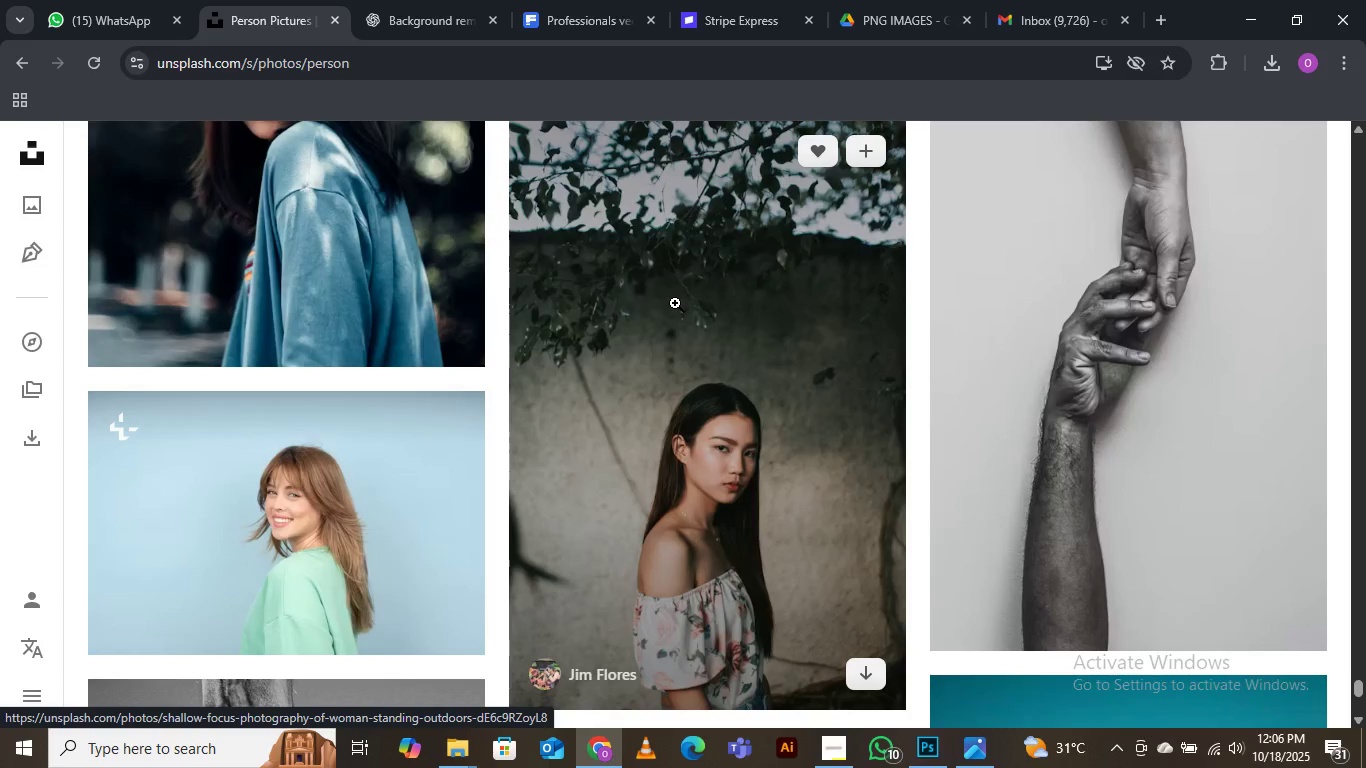 
scroll: coordinate [675, 303], scroll_direction: down, amount: 5.0
 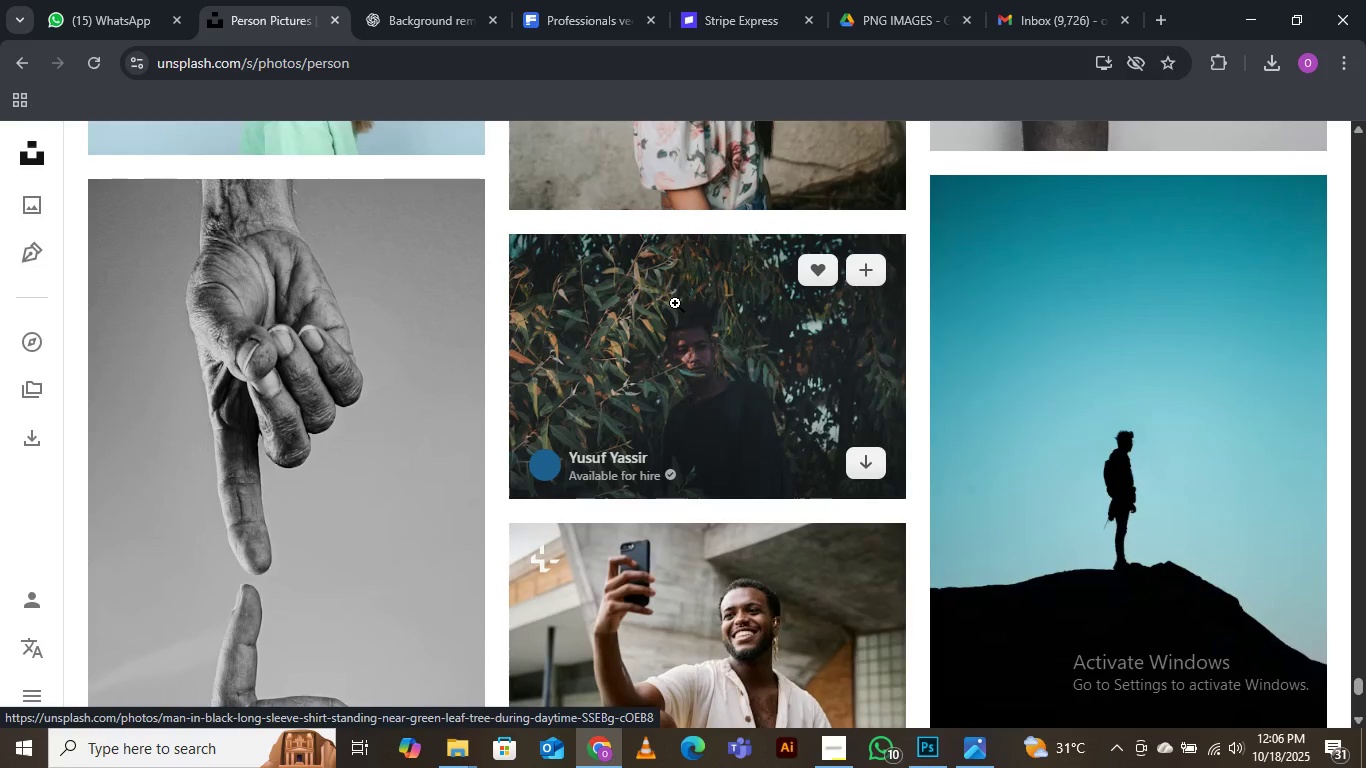 
scroll: coordinate [675, 303], scroll_direction: down, amount: 2.0
 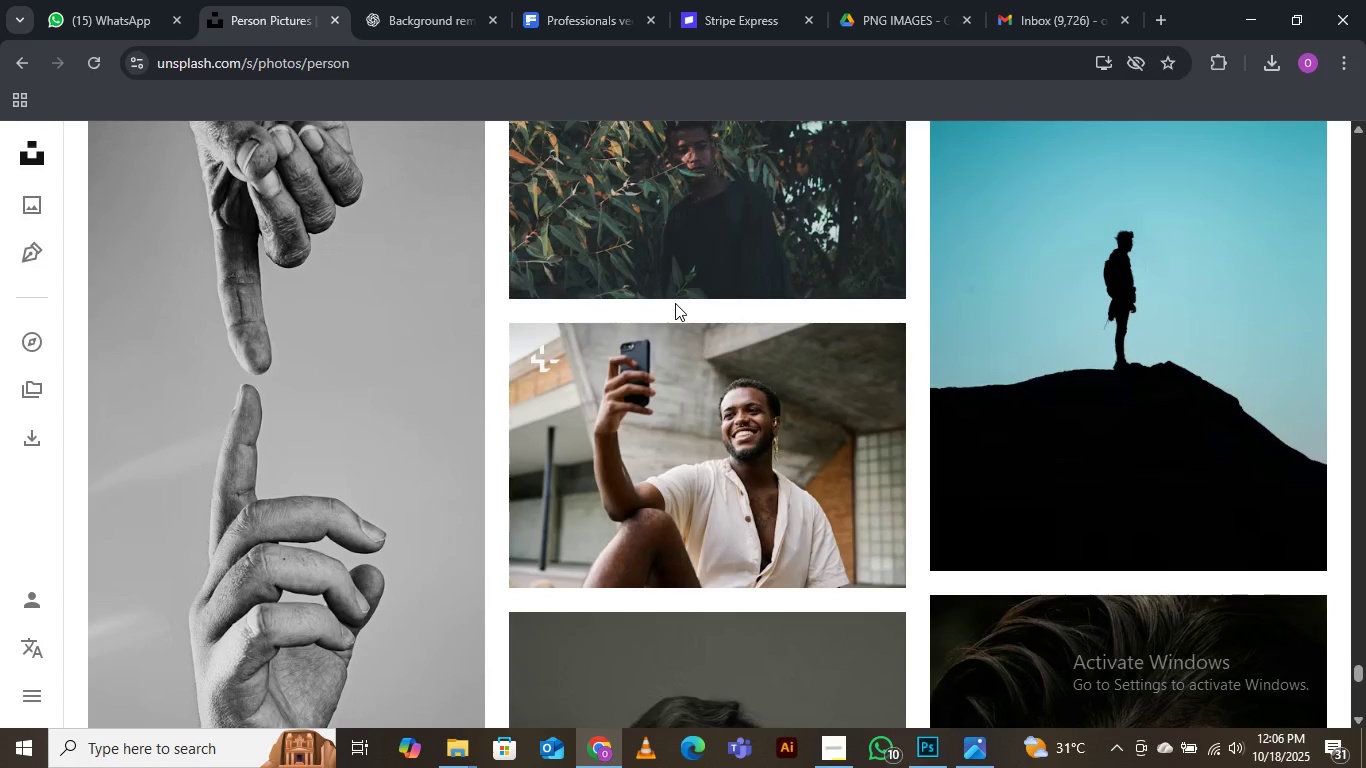 
wait(9.58)
 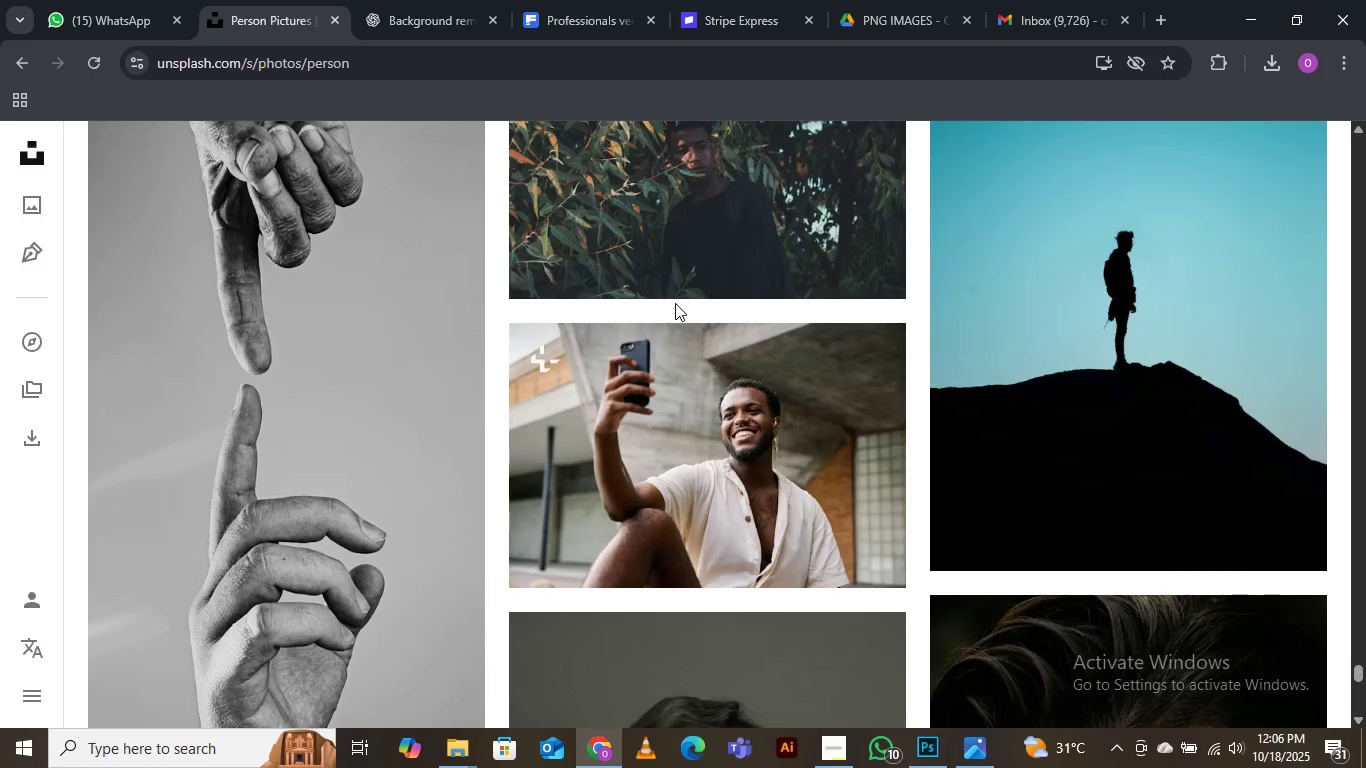 
scroll: coordinate [675, 303], scroll_direction: down, amount: 1.0
 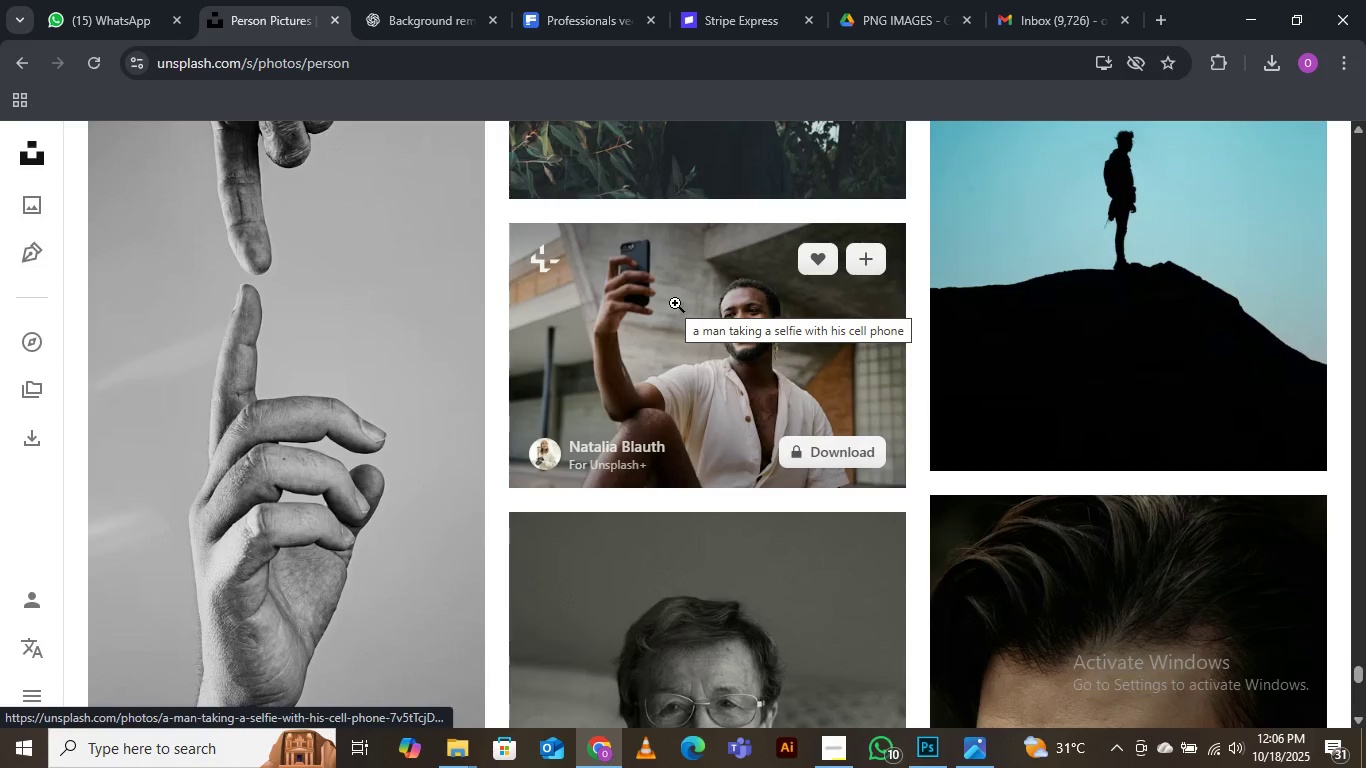 
wait(13.18)
 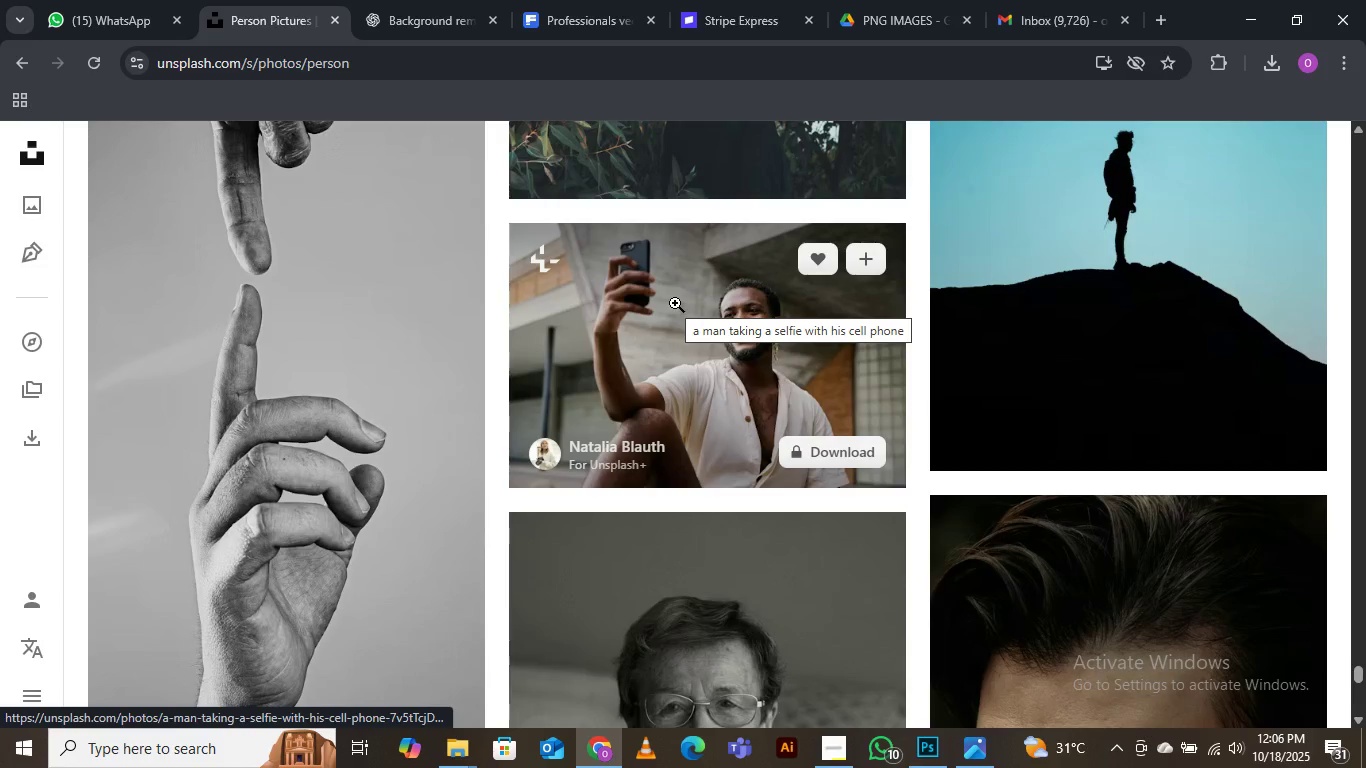 
scroll: coordinate [675, 303], scroll_direction: down, amount: 2.0
 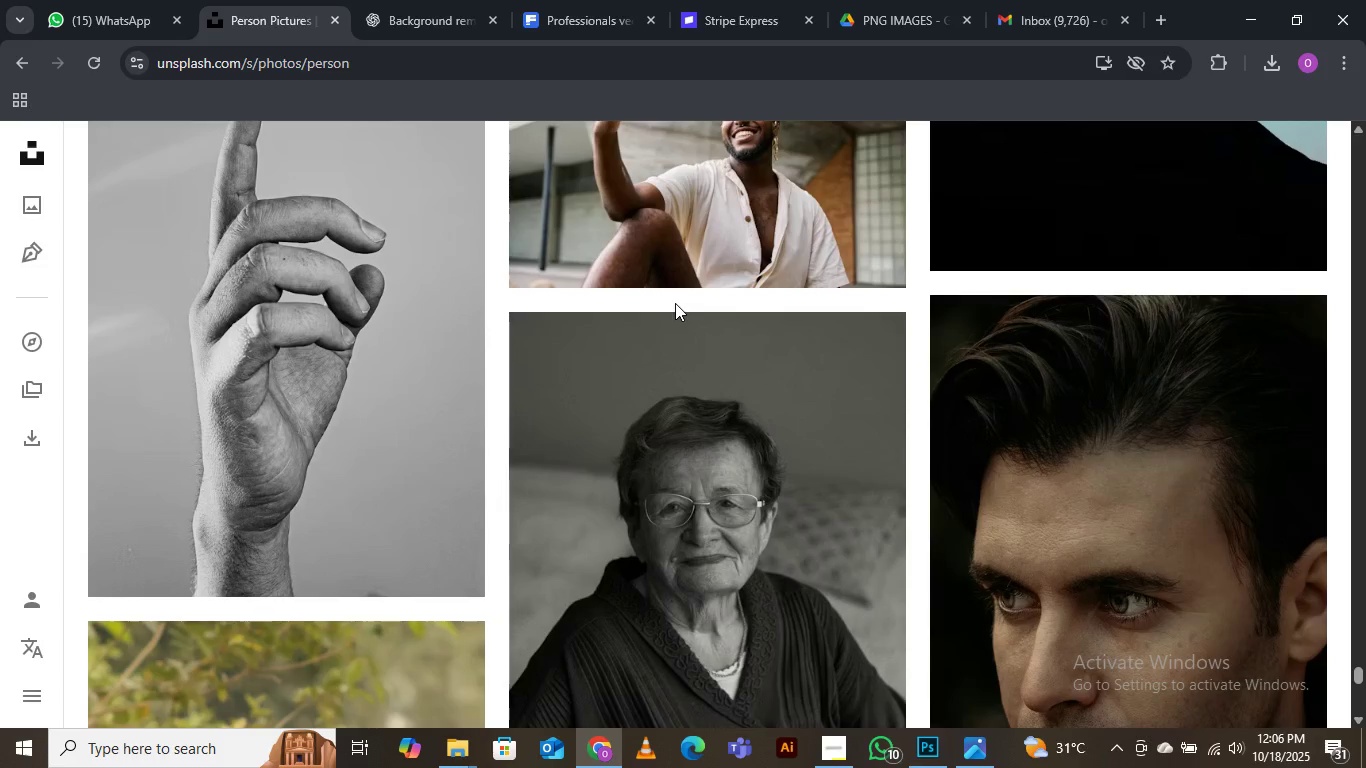 
wait(6.28)
 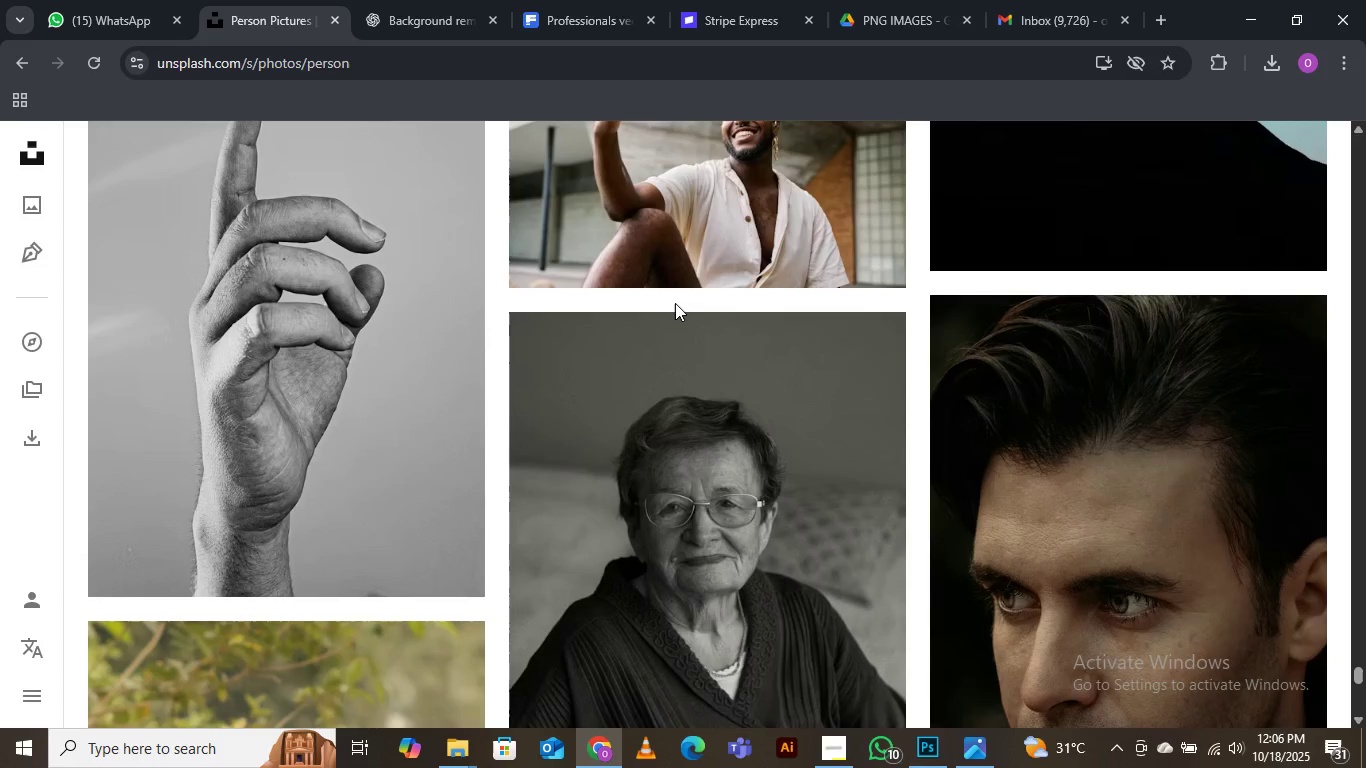 
scroll: coordinate [675, 303], scroll_direction: down, amount: 4.0
 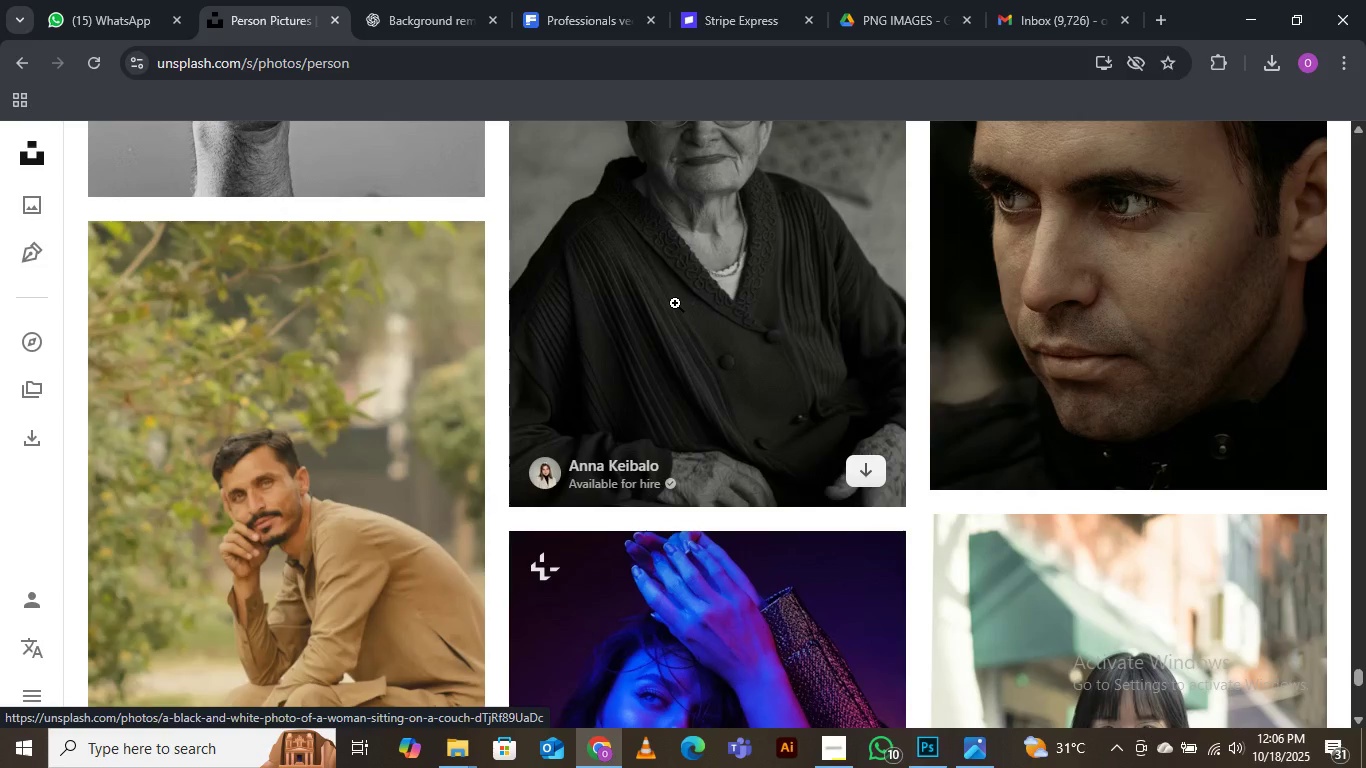 
wait(9.28)
 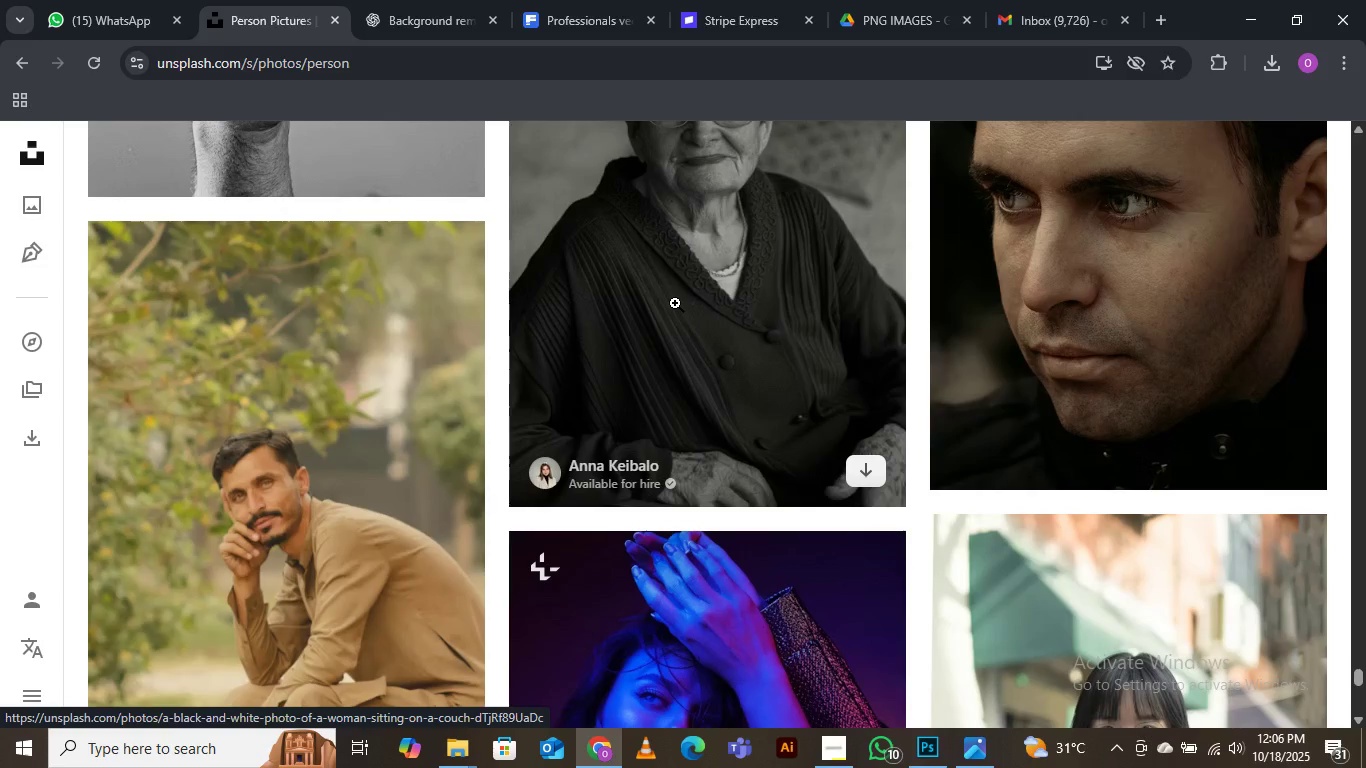 
scroll: coordinate [675, 303], scroll_direction: down, amount: 1.0
 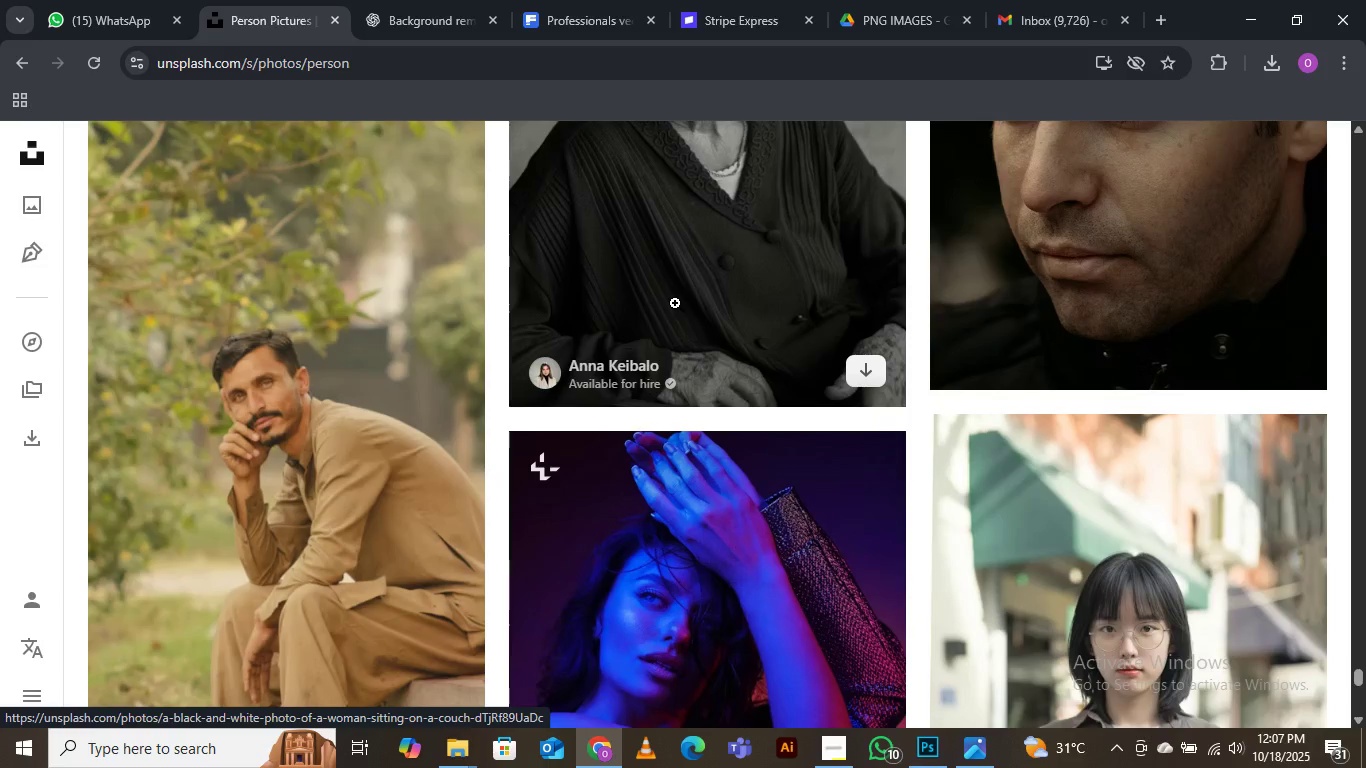 
wait(18.41)
 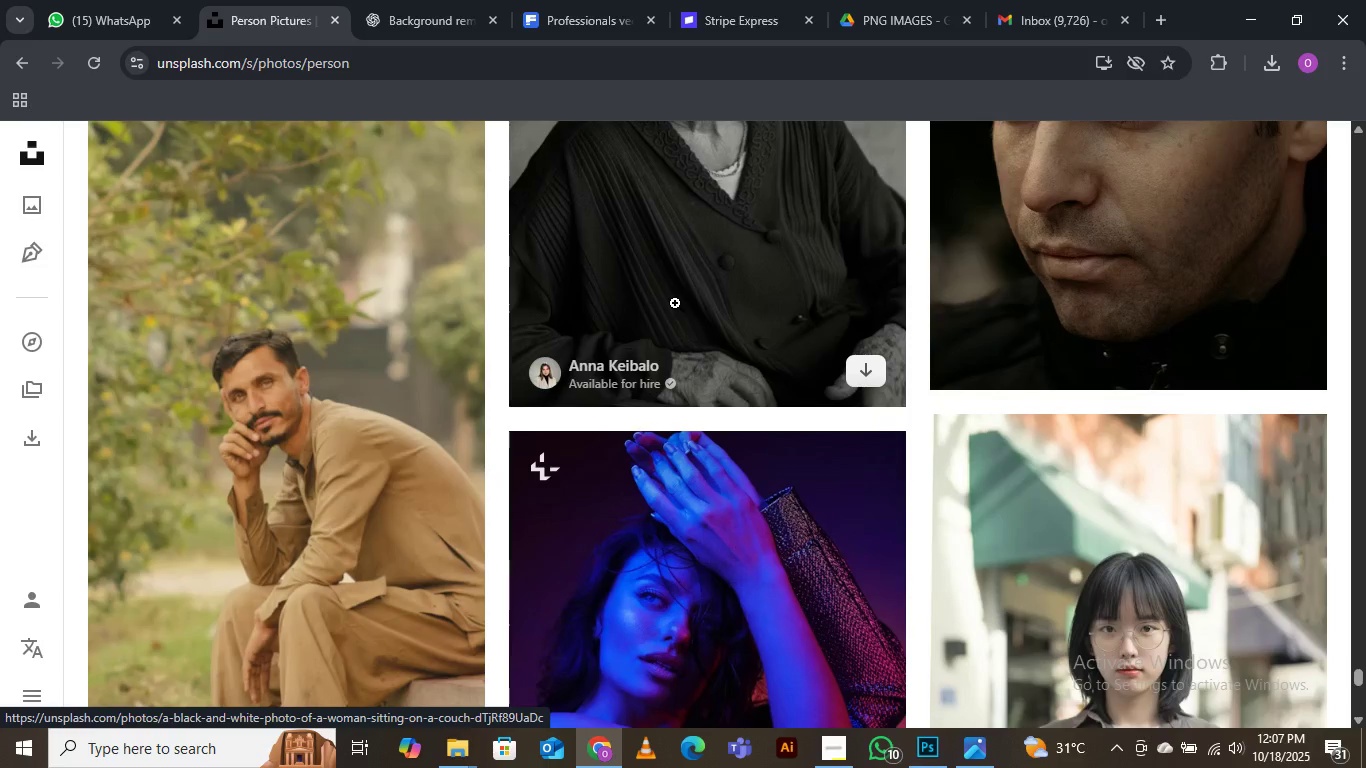 
scroll: coordinate [722, 436], scroll_direction: down, amount: 4.0
 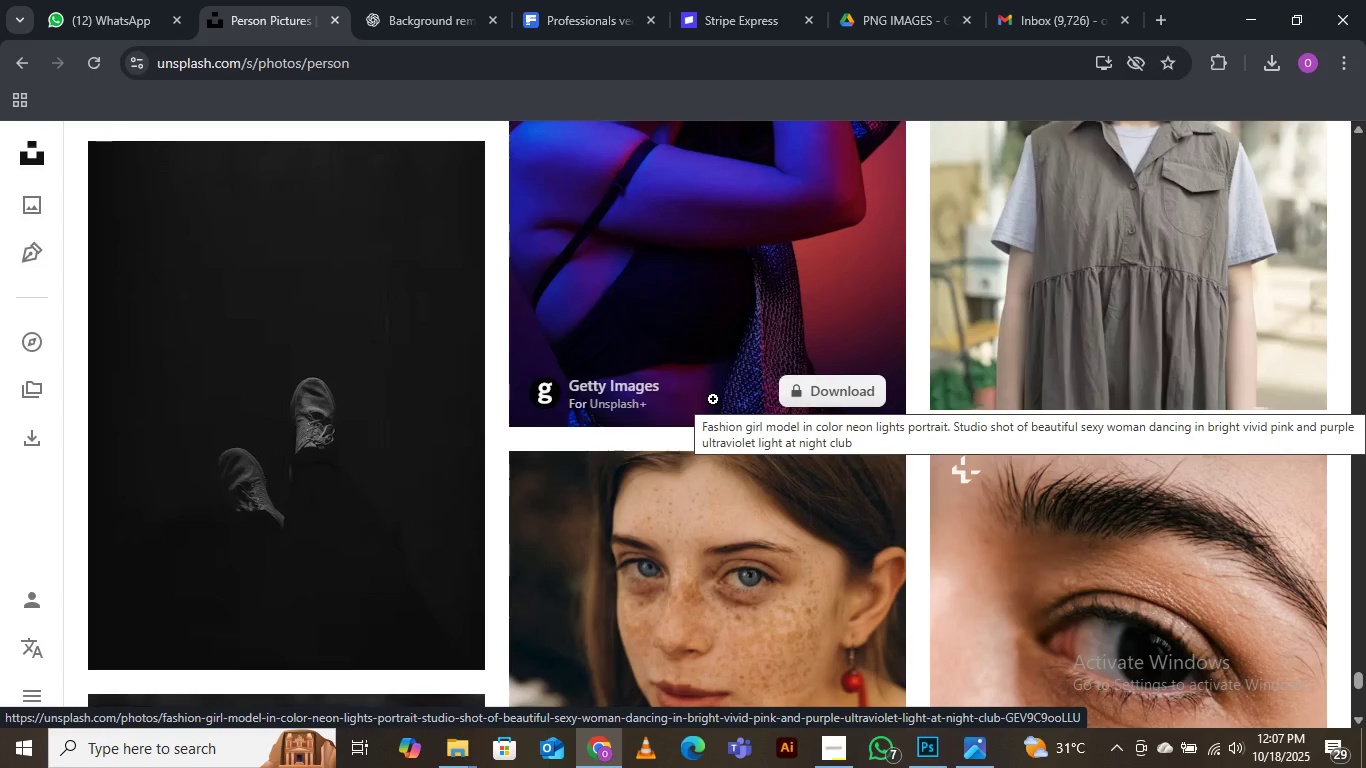 
wait(24.58)
 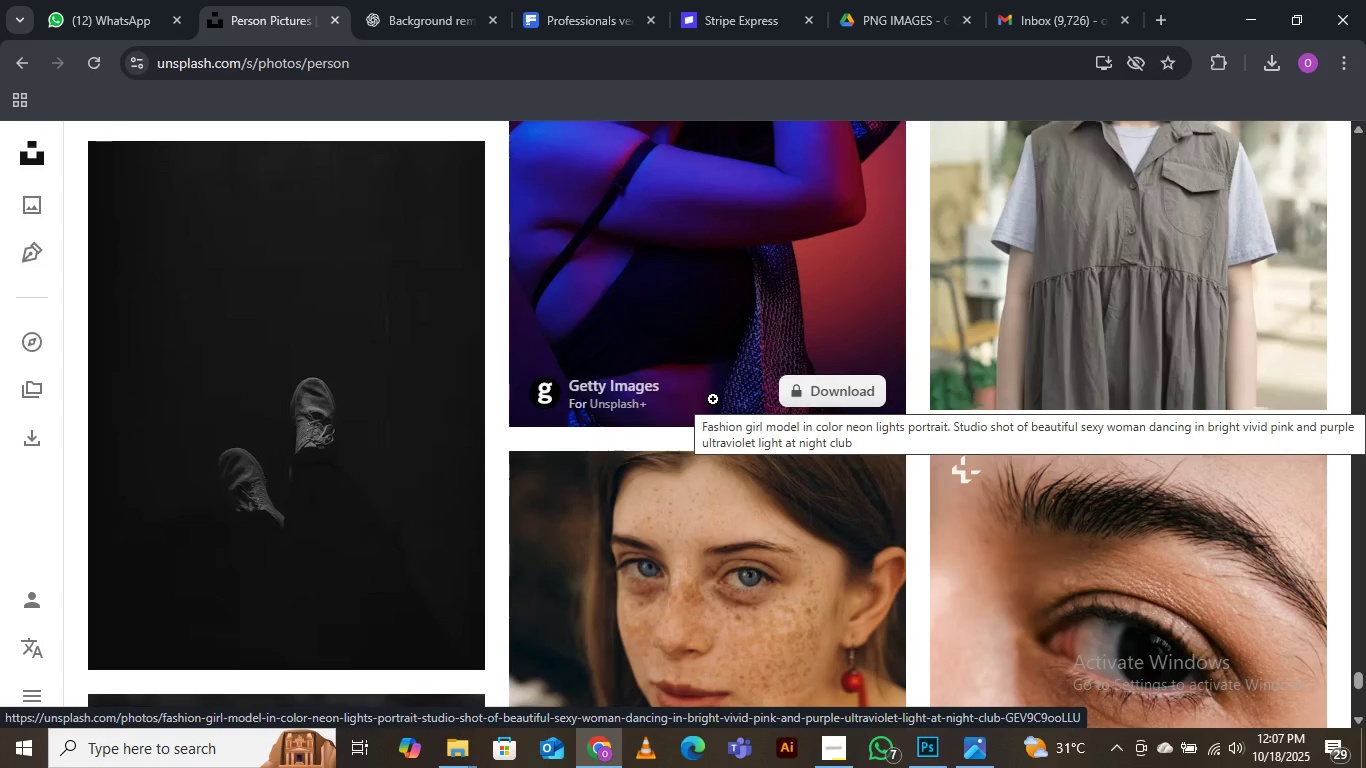 
scroll: coordinate [713, 399], scroll_direction: down, amount: 4.0
 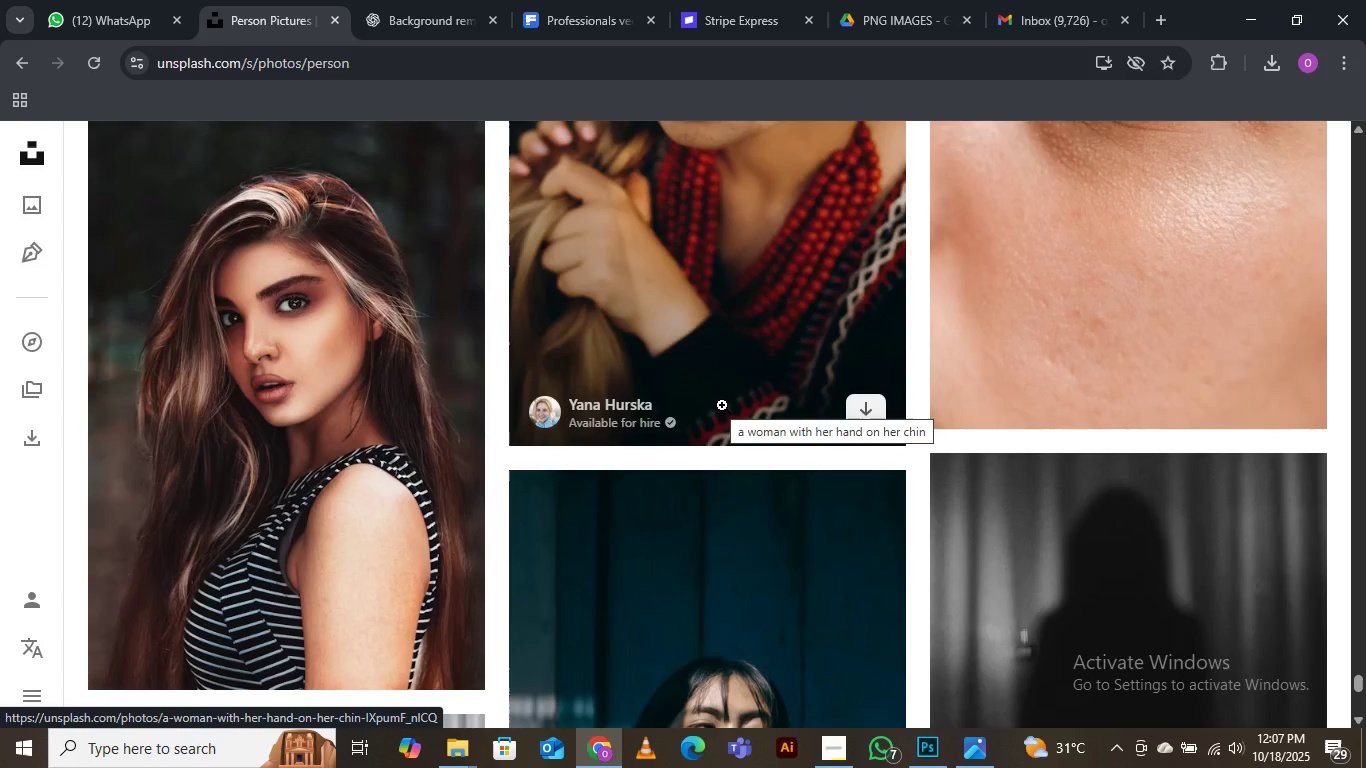 
wait(5.34)
 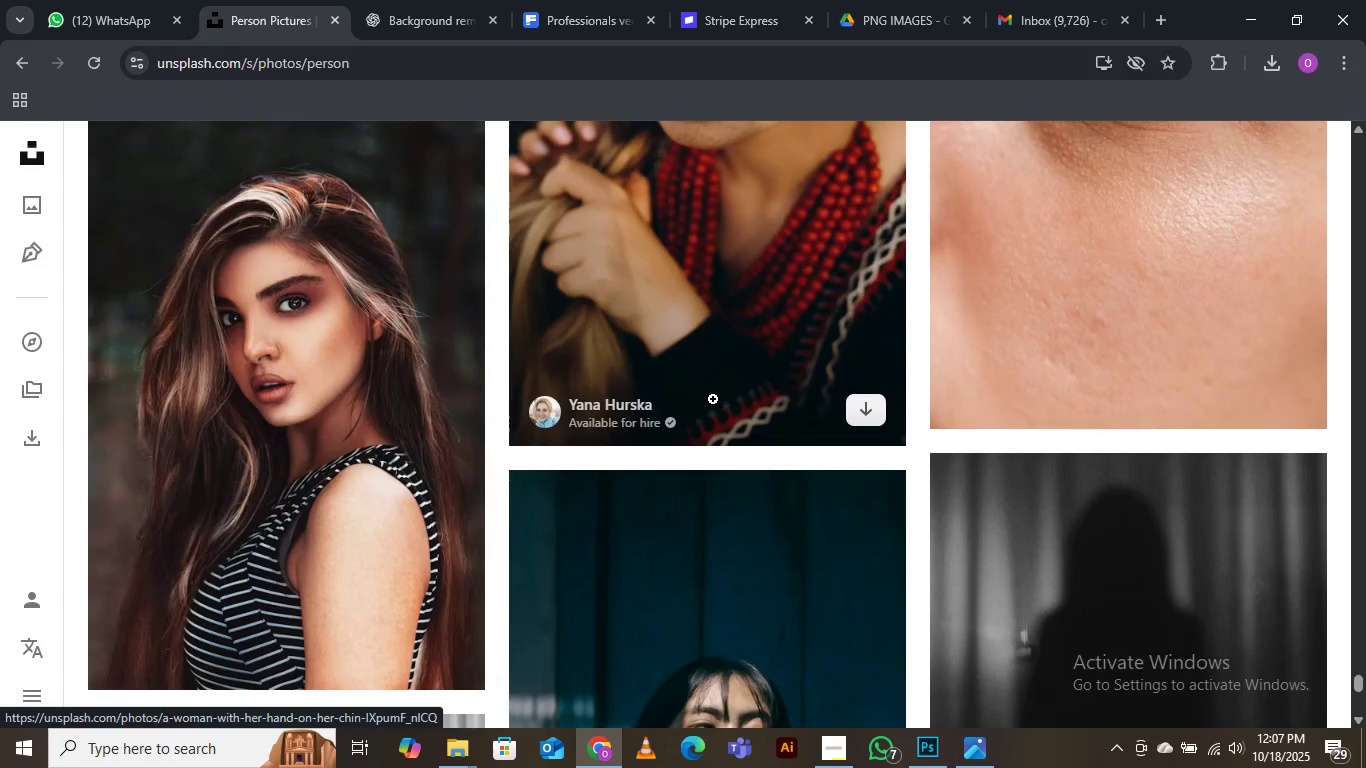 
scroll: coordinate [725, 406], scroll_direction: down, amount: 2.0
 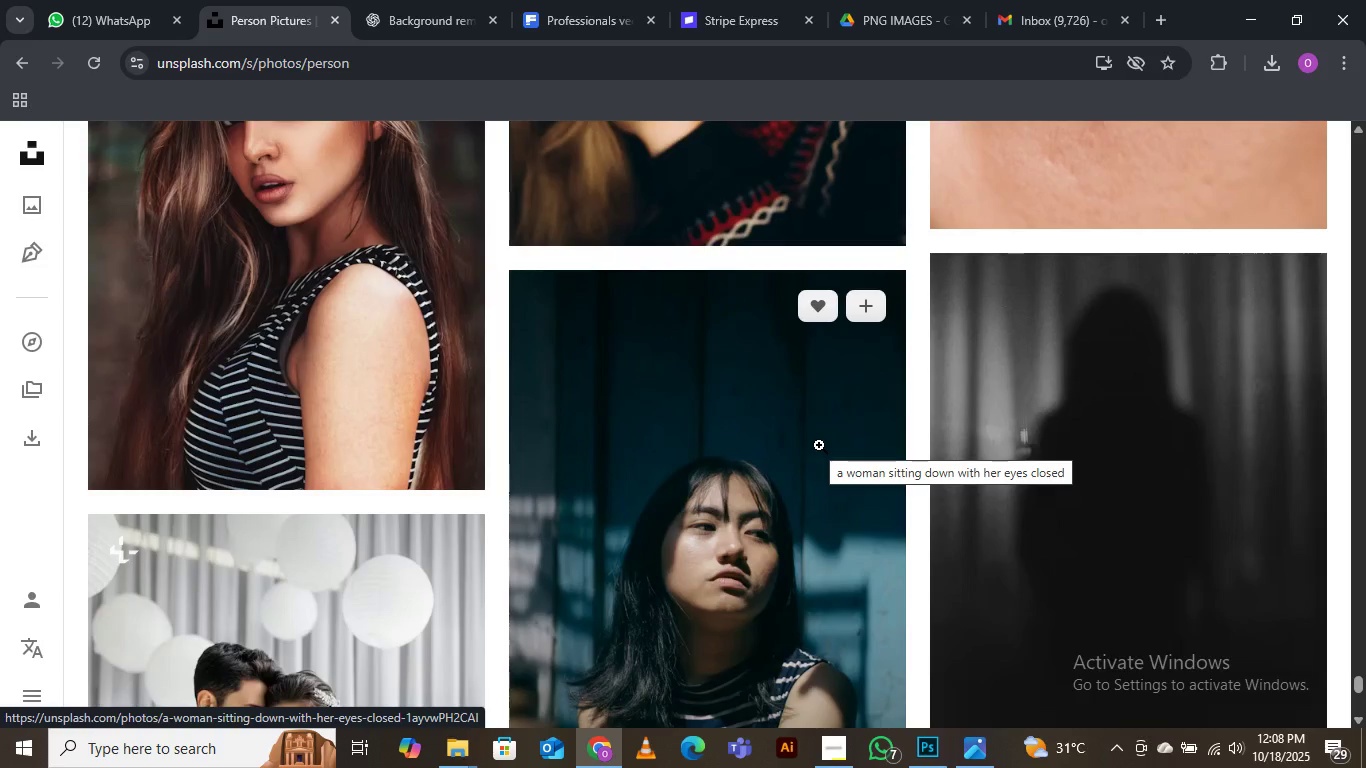 
wait(7.85)
 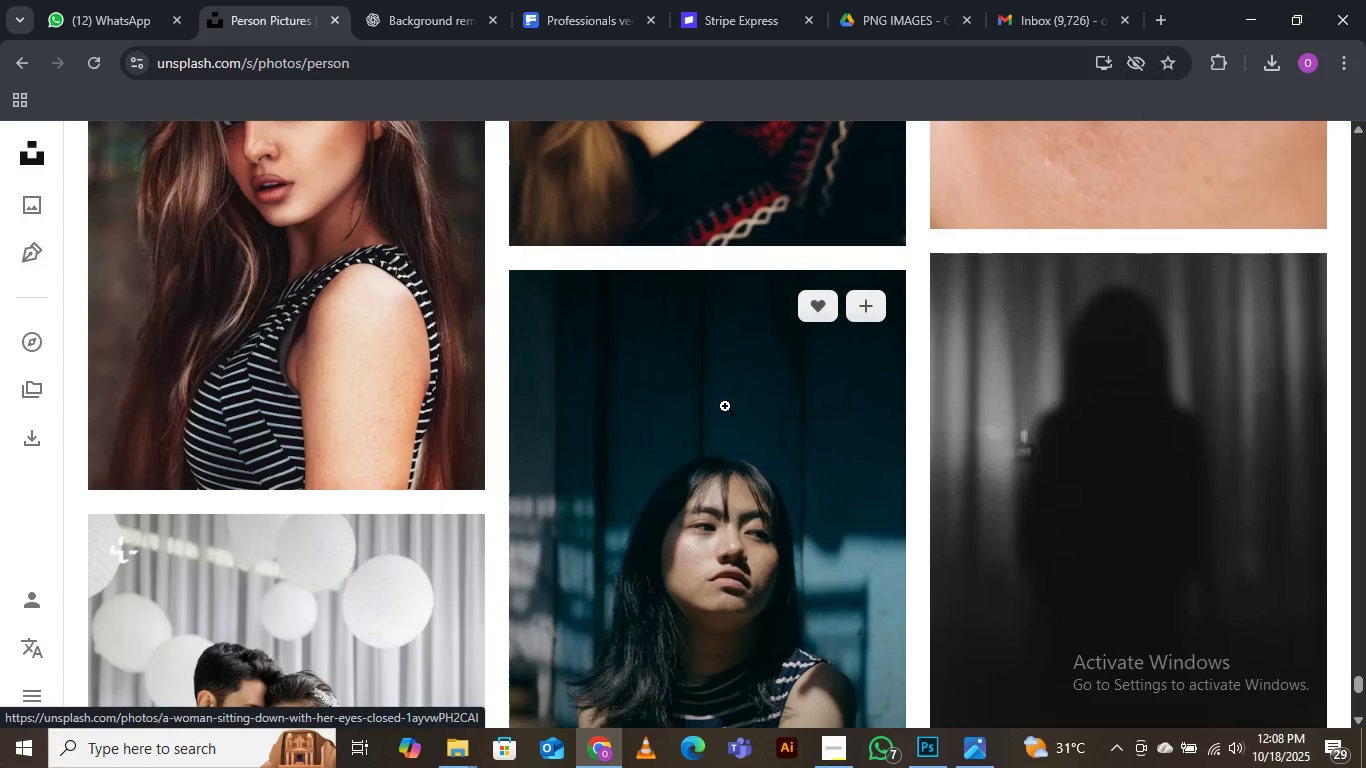 
left_click([831, 758])